 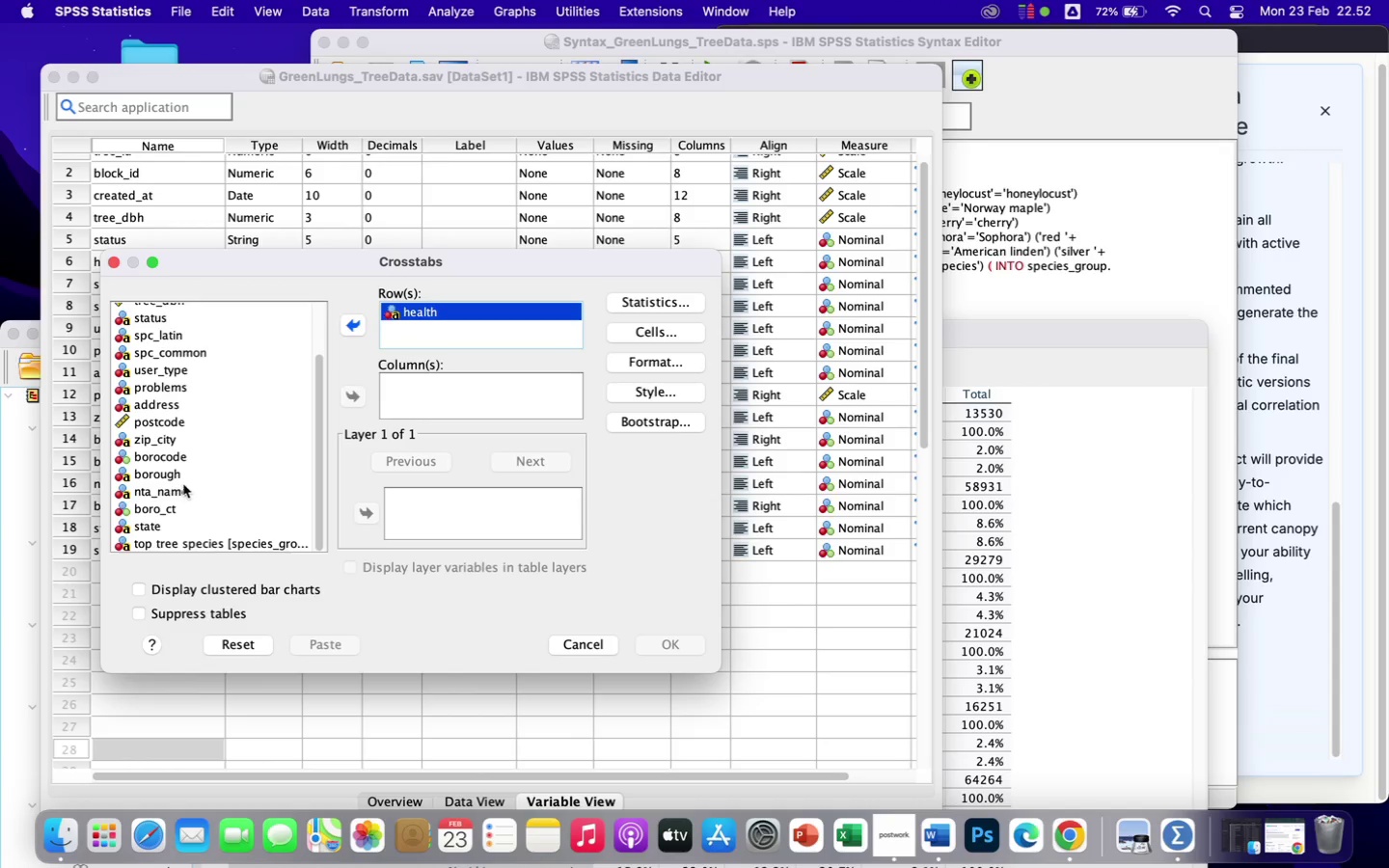 
left_click([160, 478])
 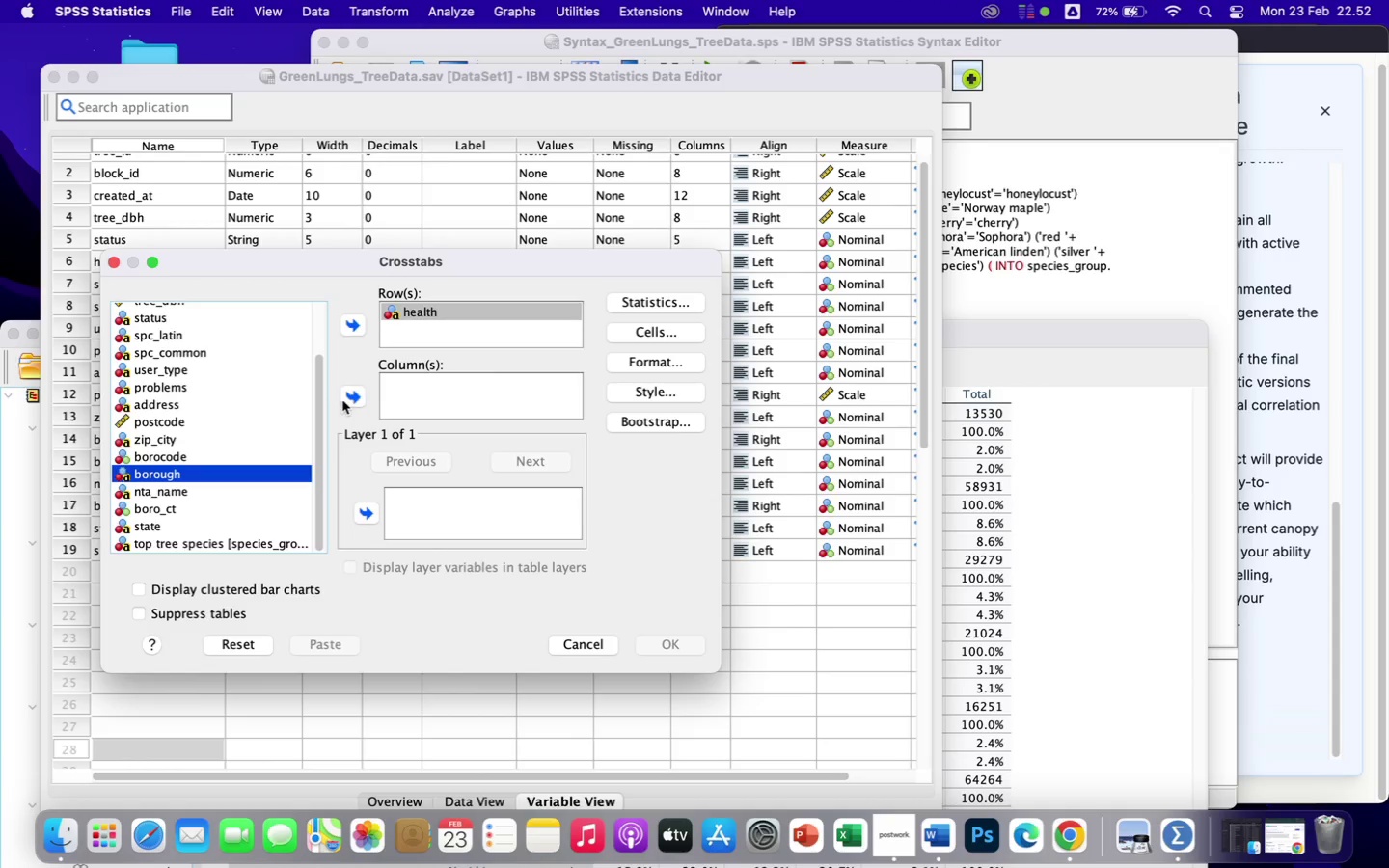 
left_click([349, 398])
 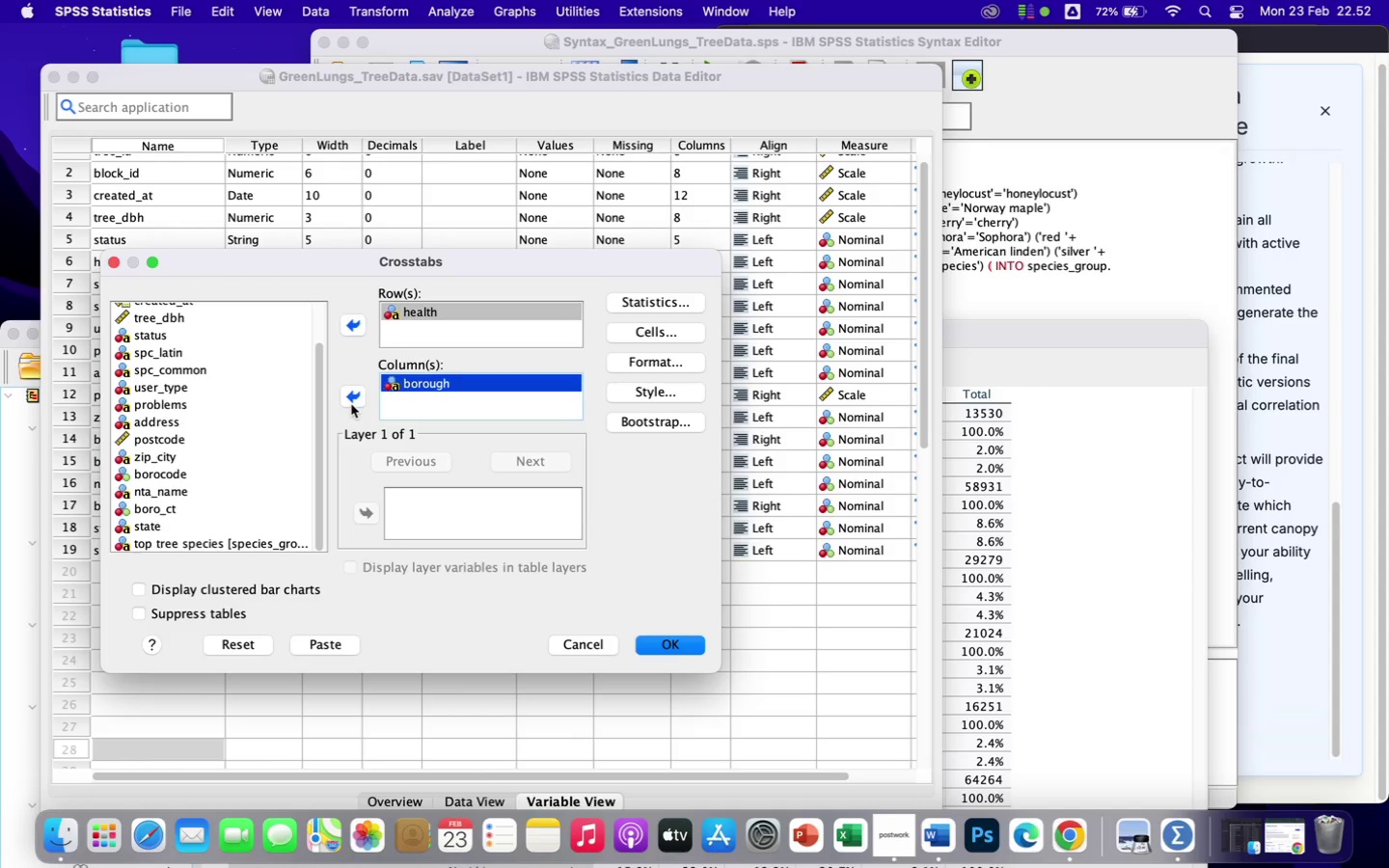 
wait(9.42)
 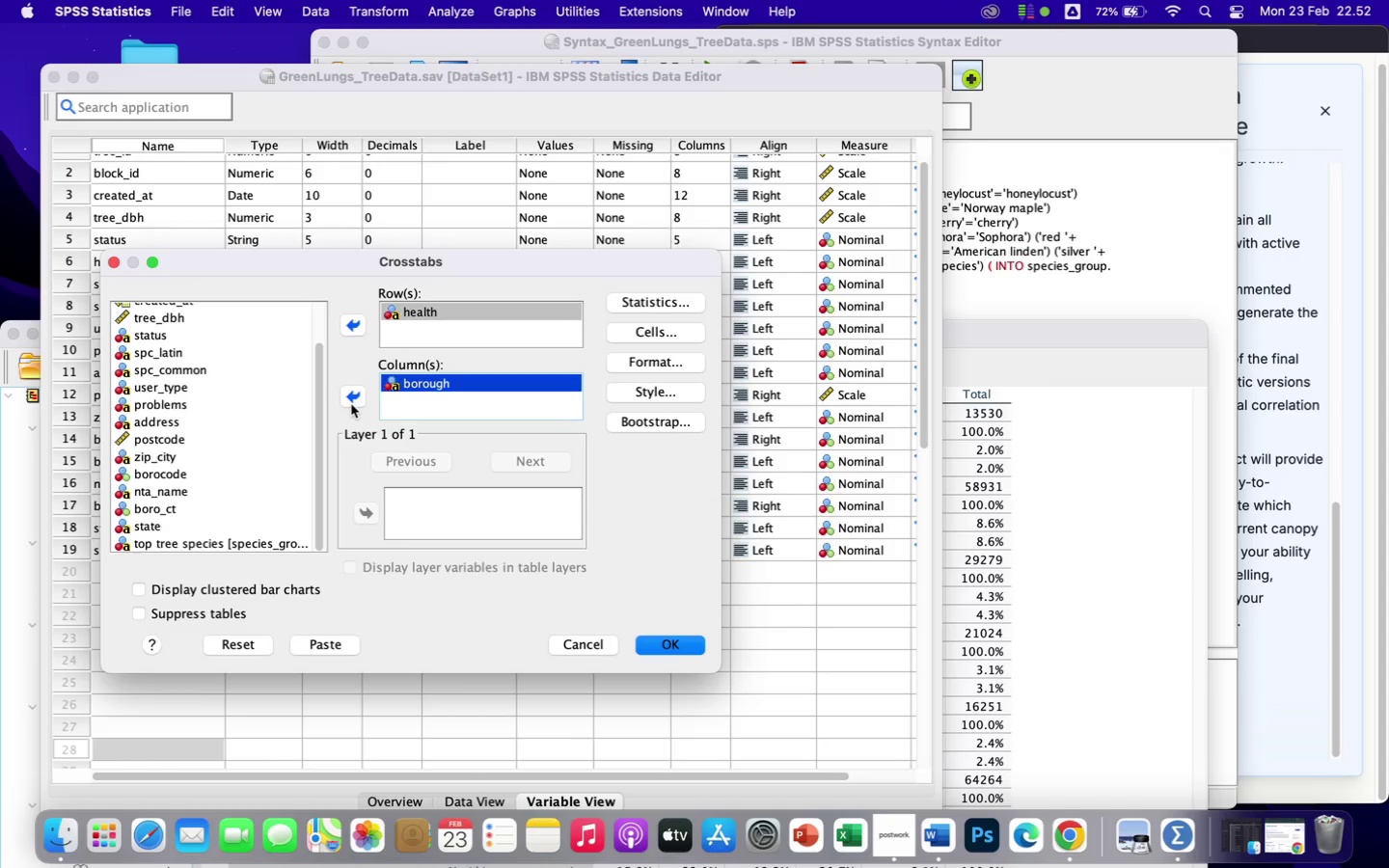 
left_click([646, 333])
 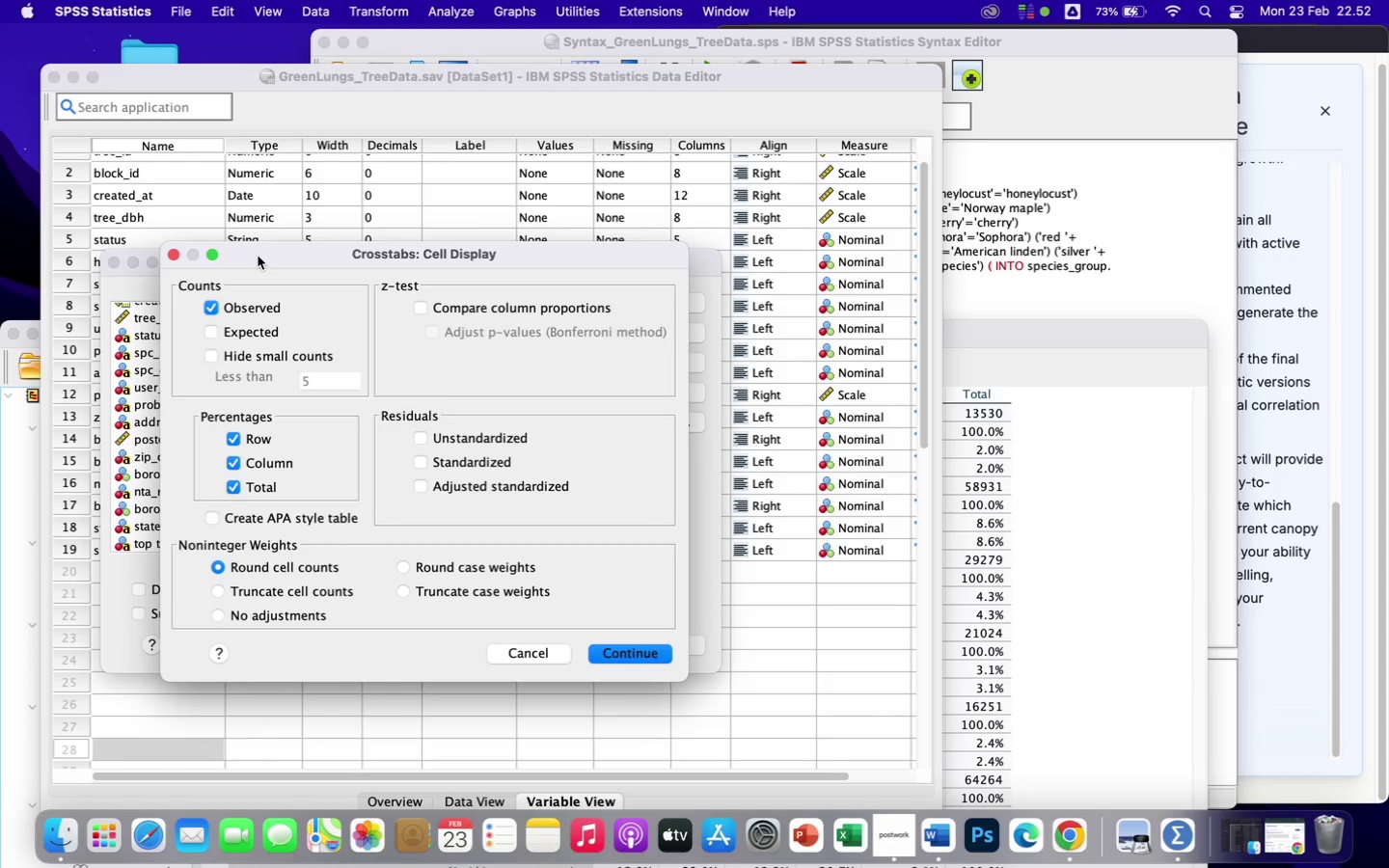 
wait(5.24)
 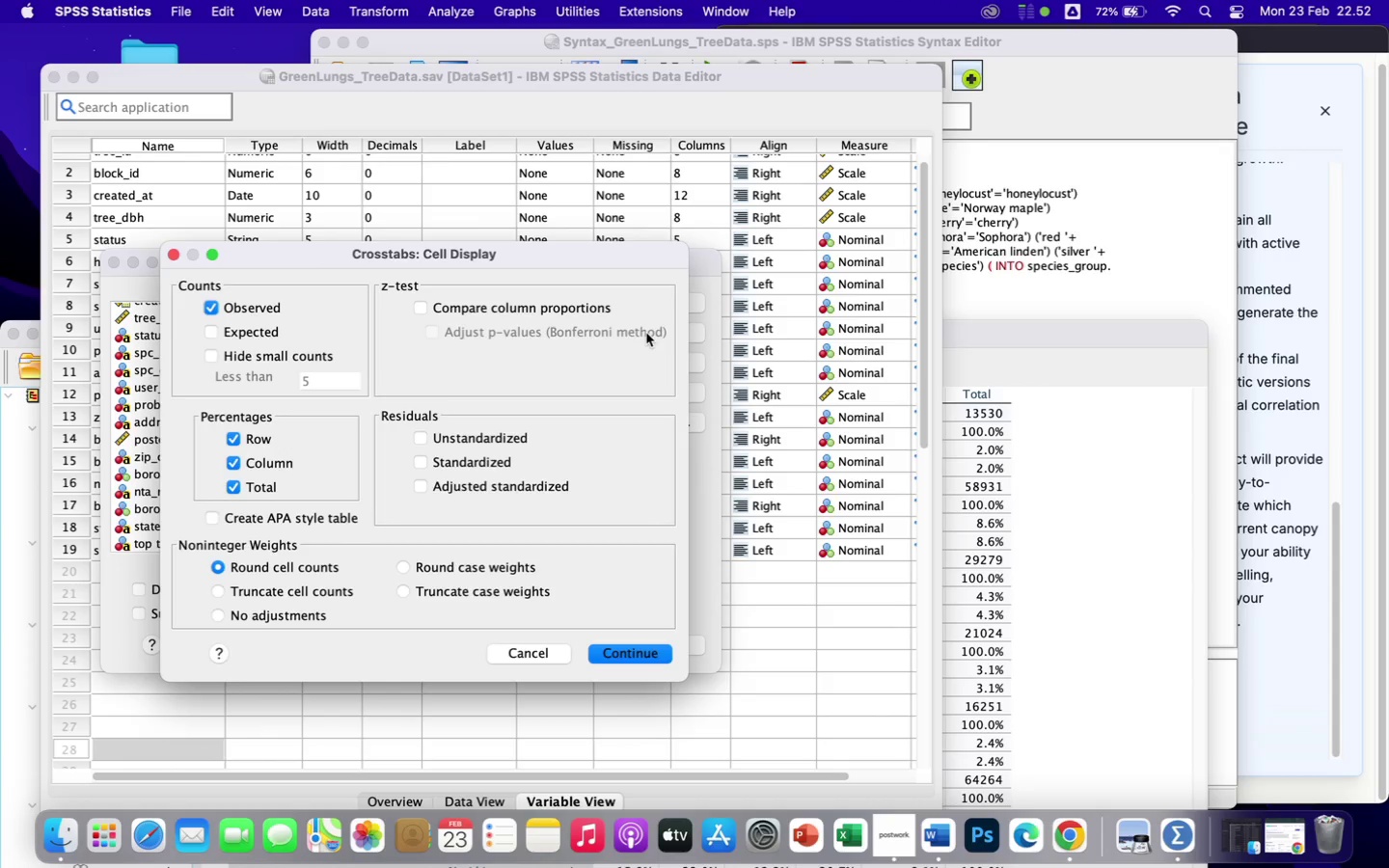 
left_click([172, 256])
 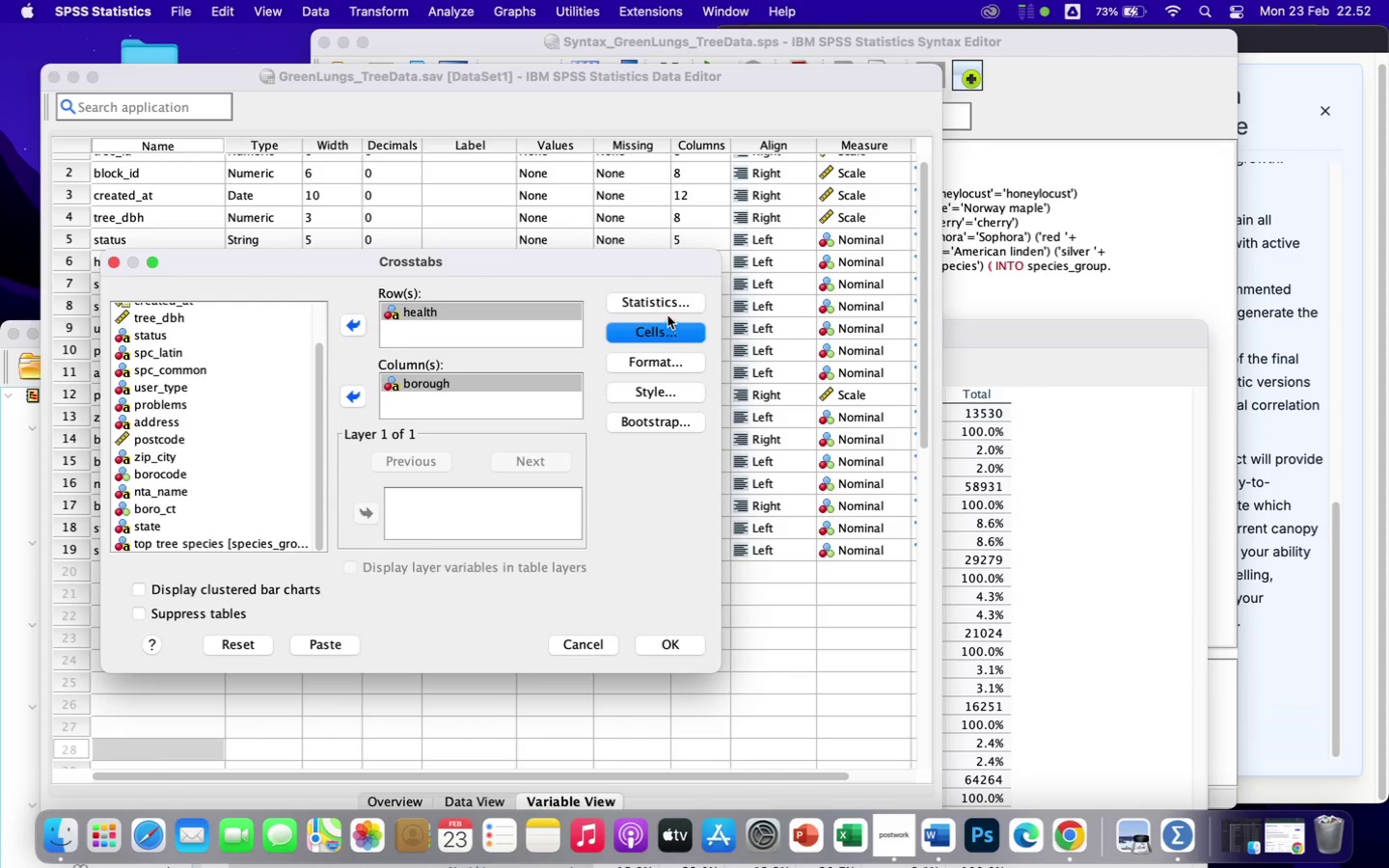 
left_click([663, 299])
 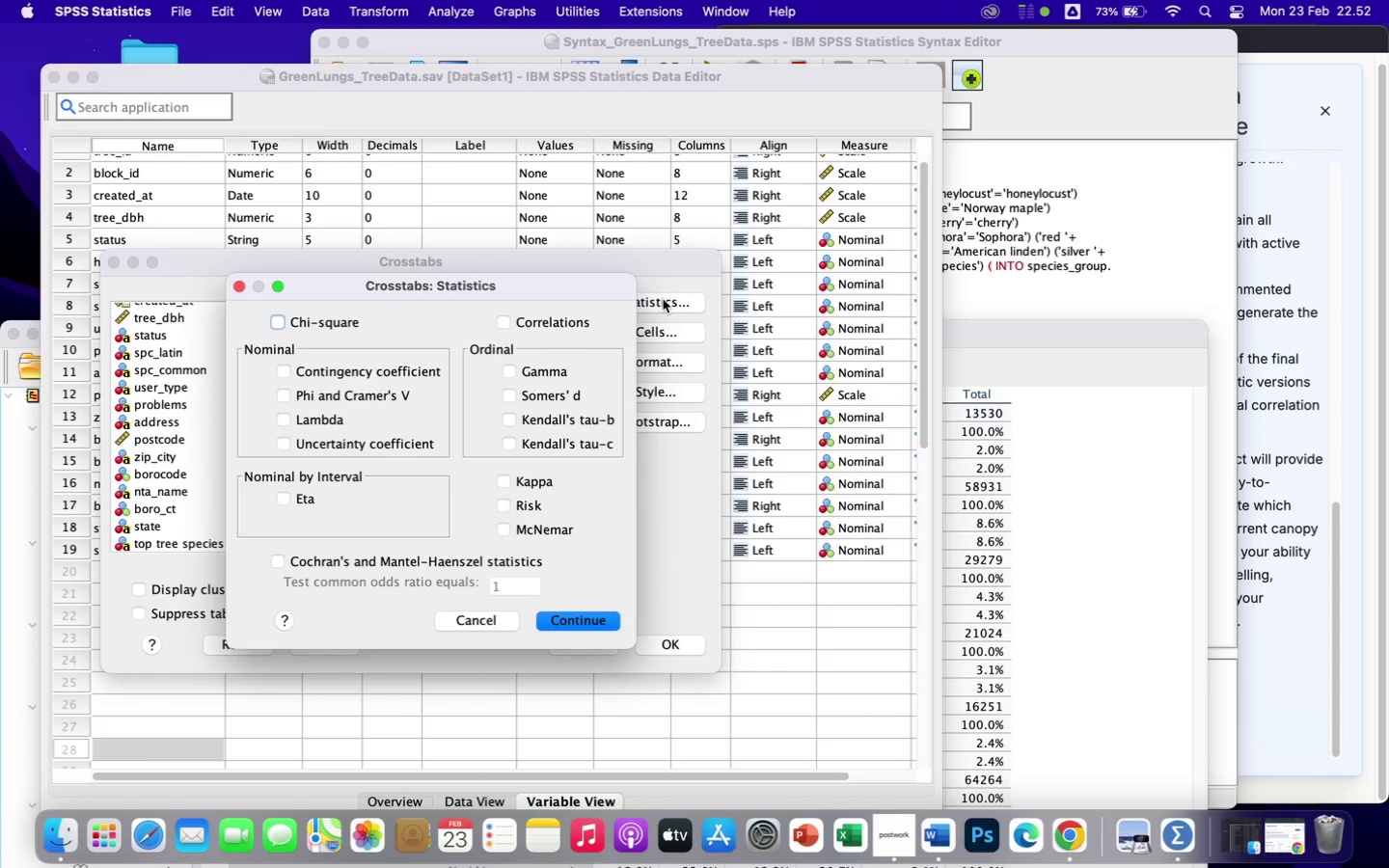 
wait(9.61)
 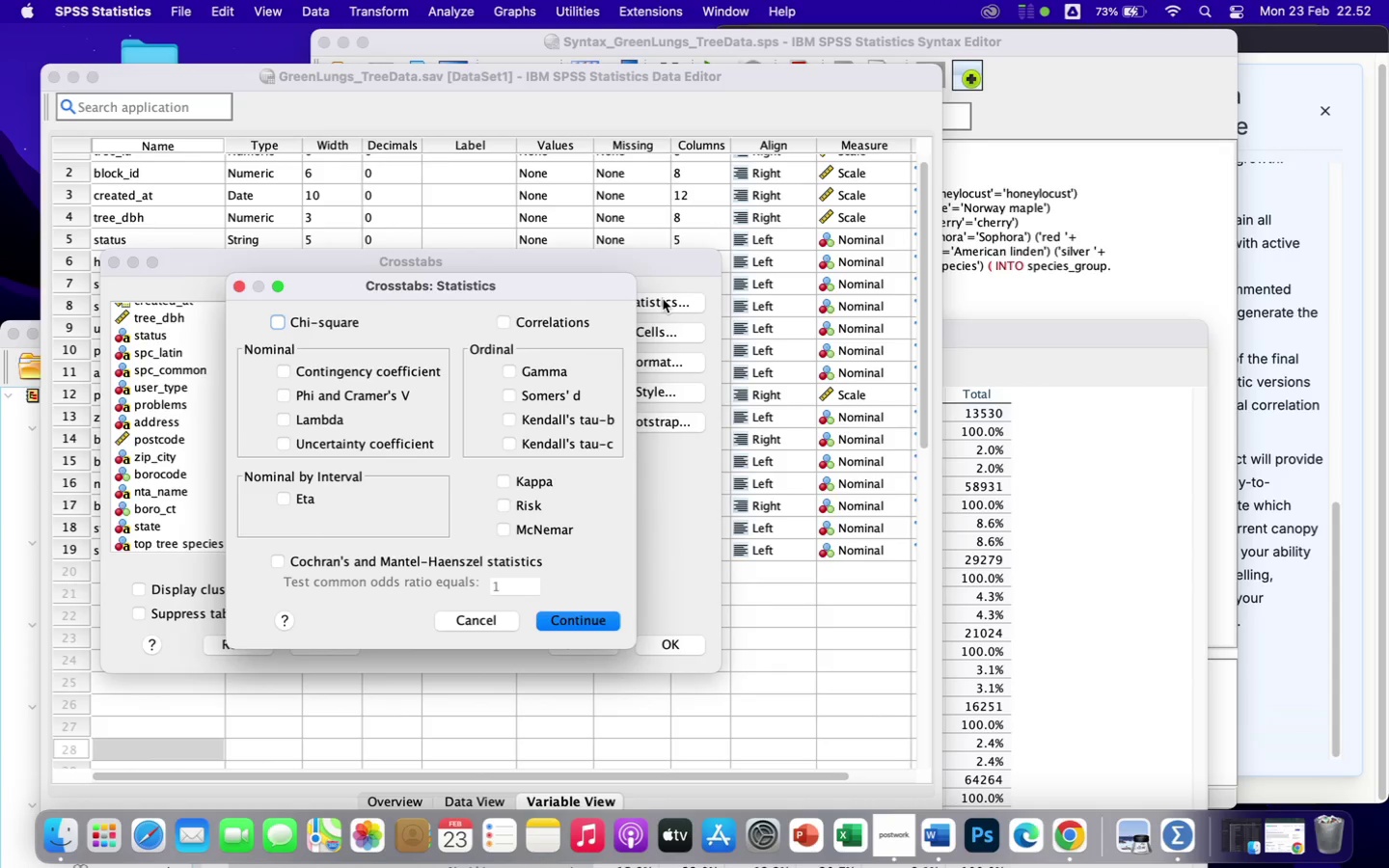 
left_click([239, 286])
 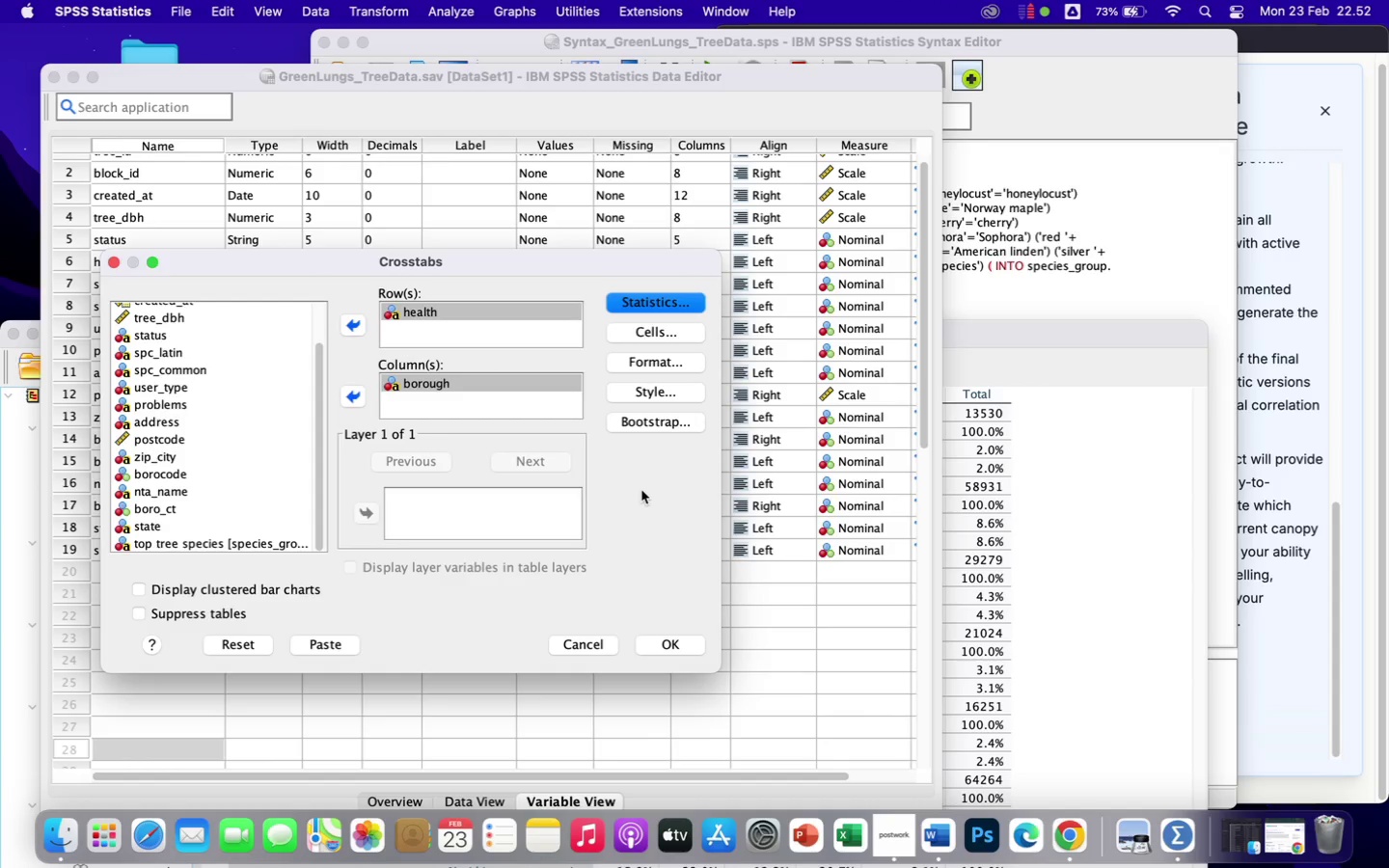 
wait(5.06)
 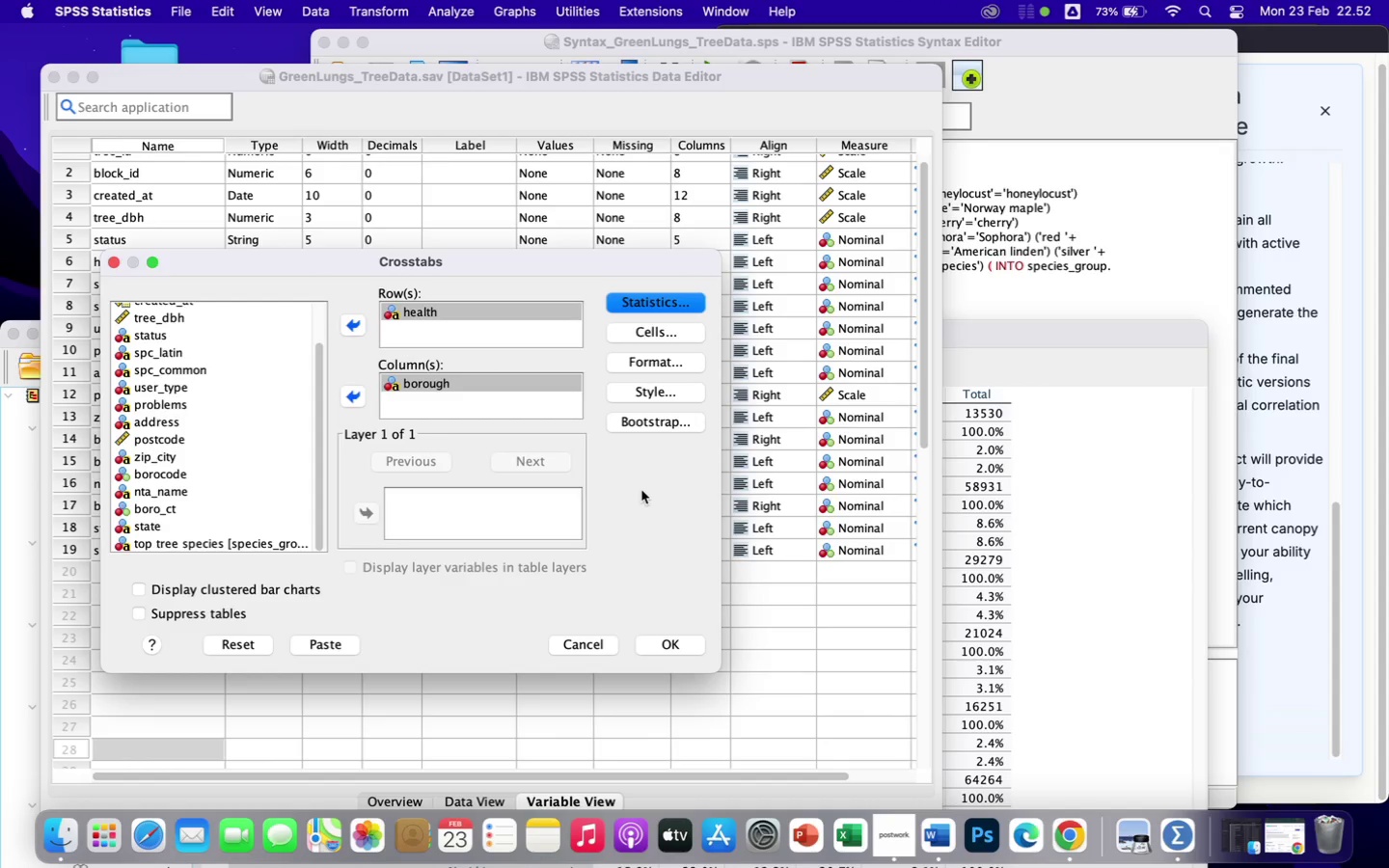 
left_click([642, 357])
 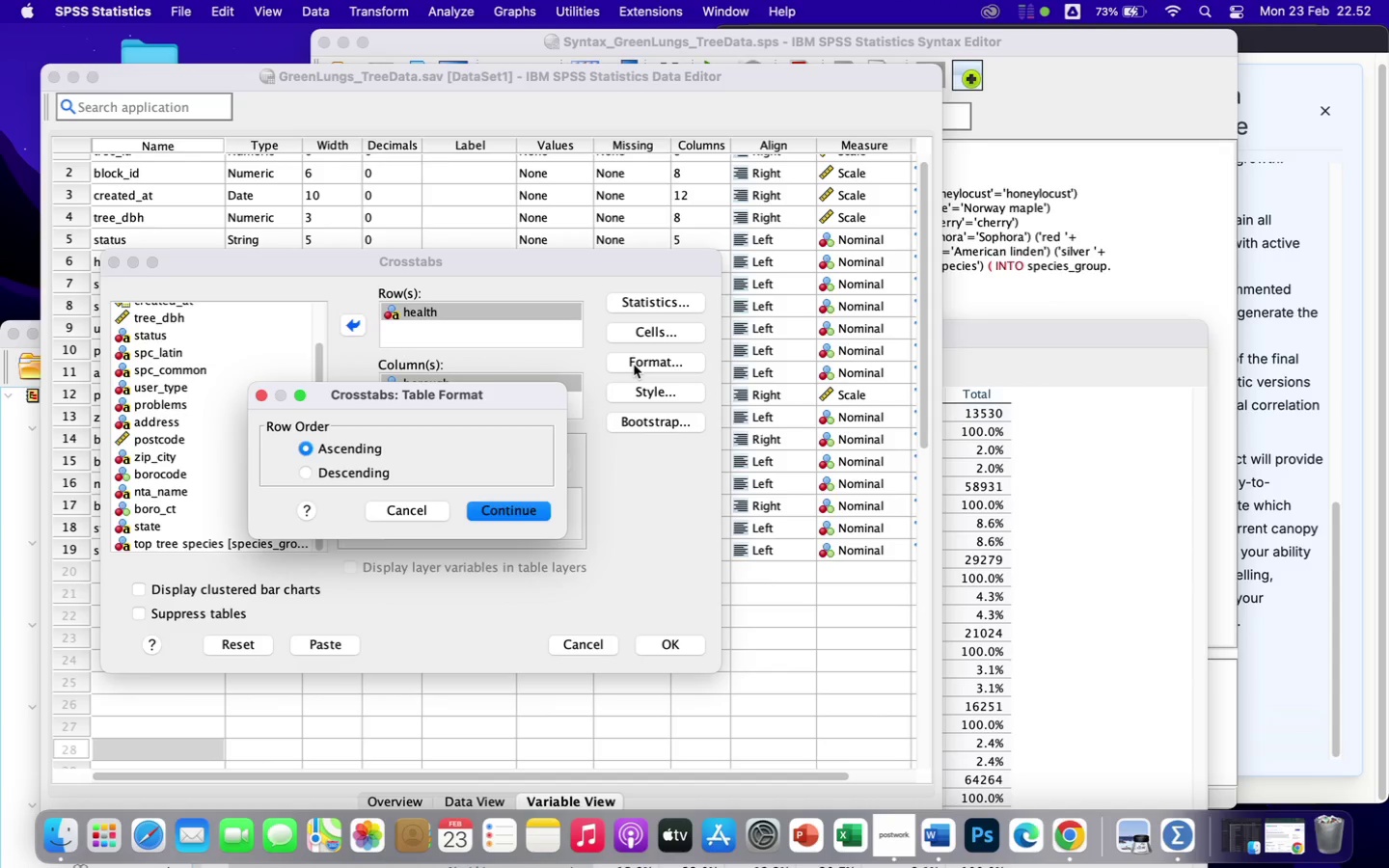 
wait(7.94)
 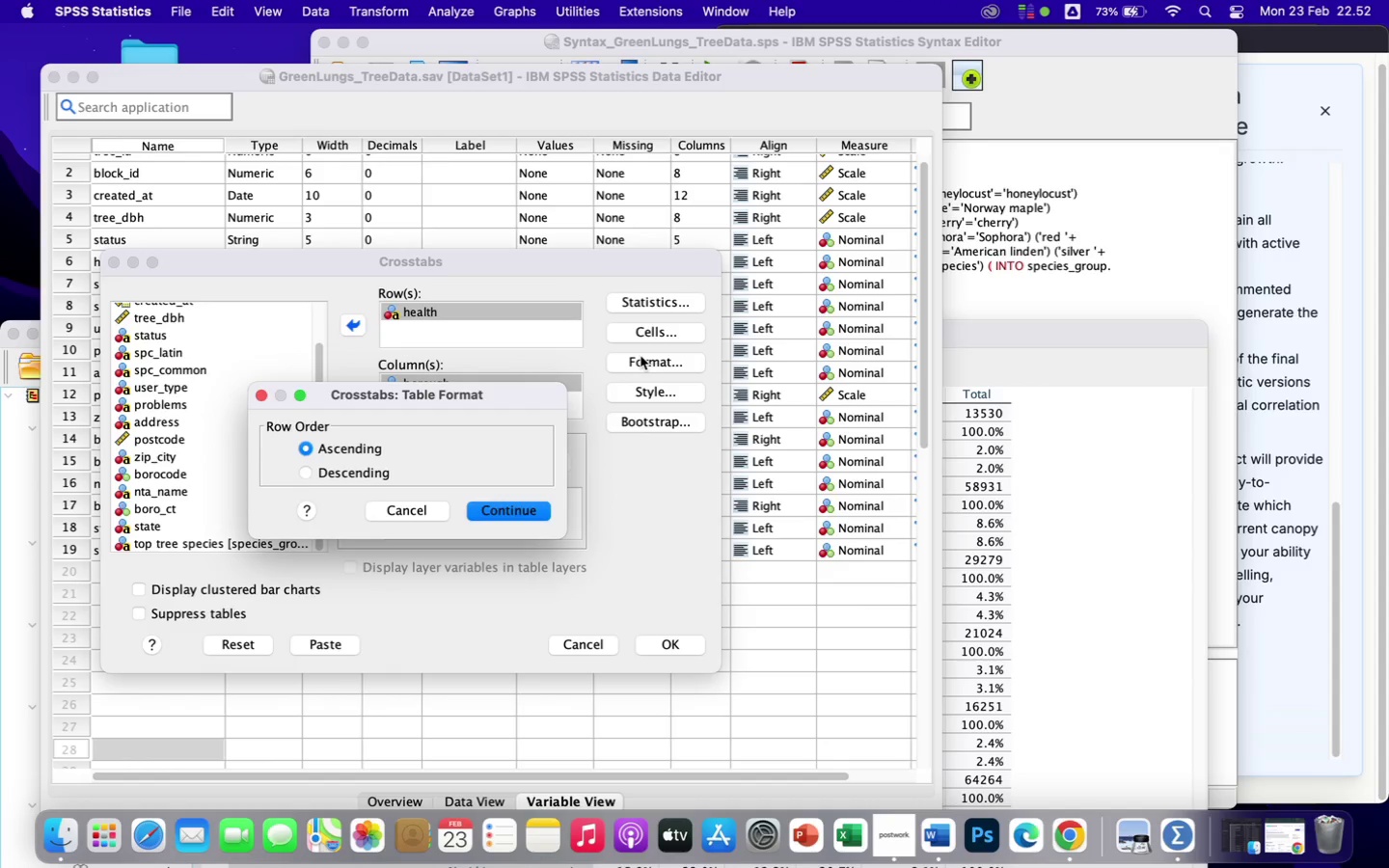 
left_click([376, 472])
 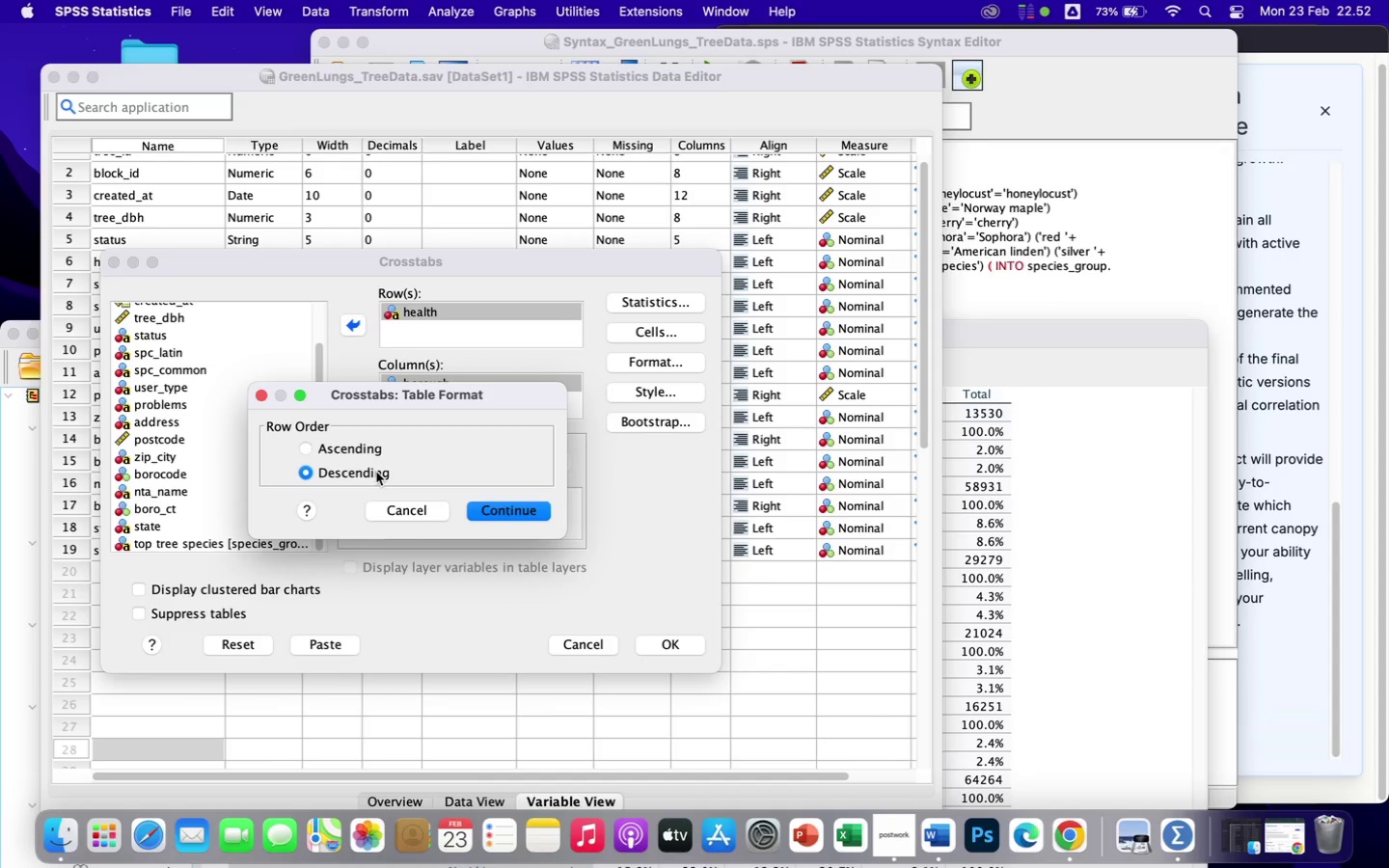 
wait(6.14)
 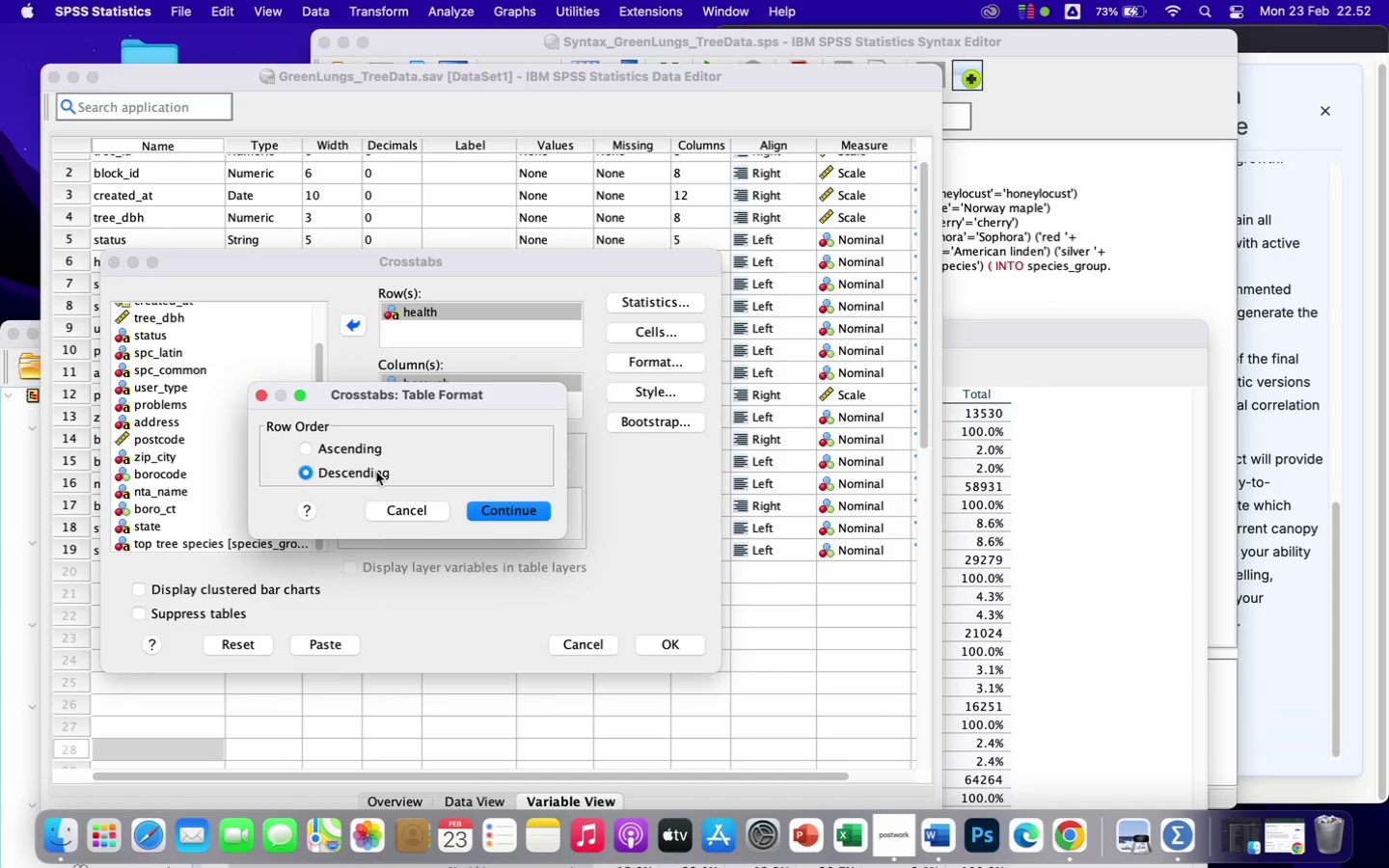 
left_click([488, 512])
 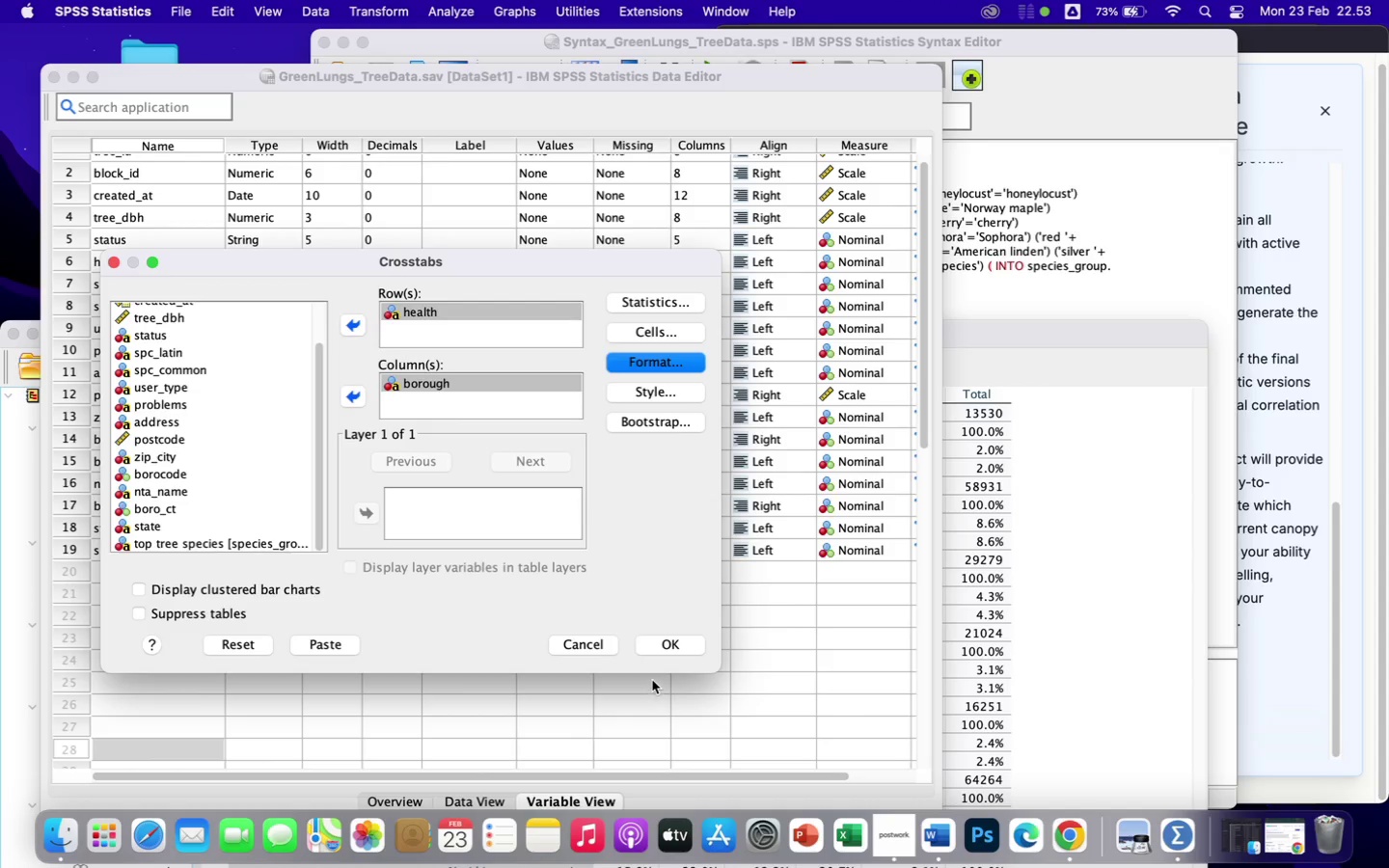 
left_click([659, 644])
 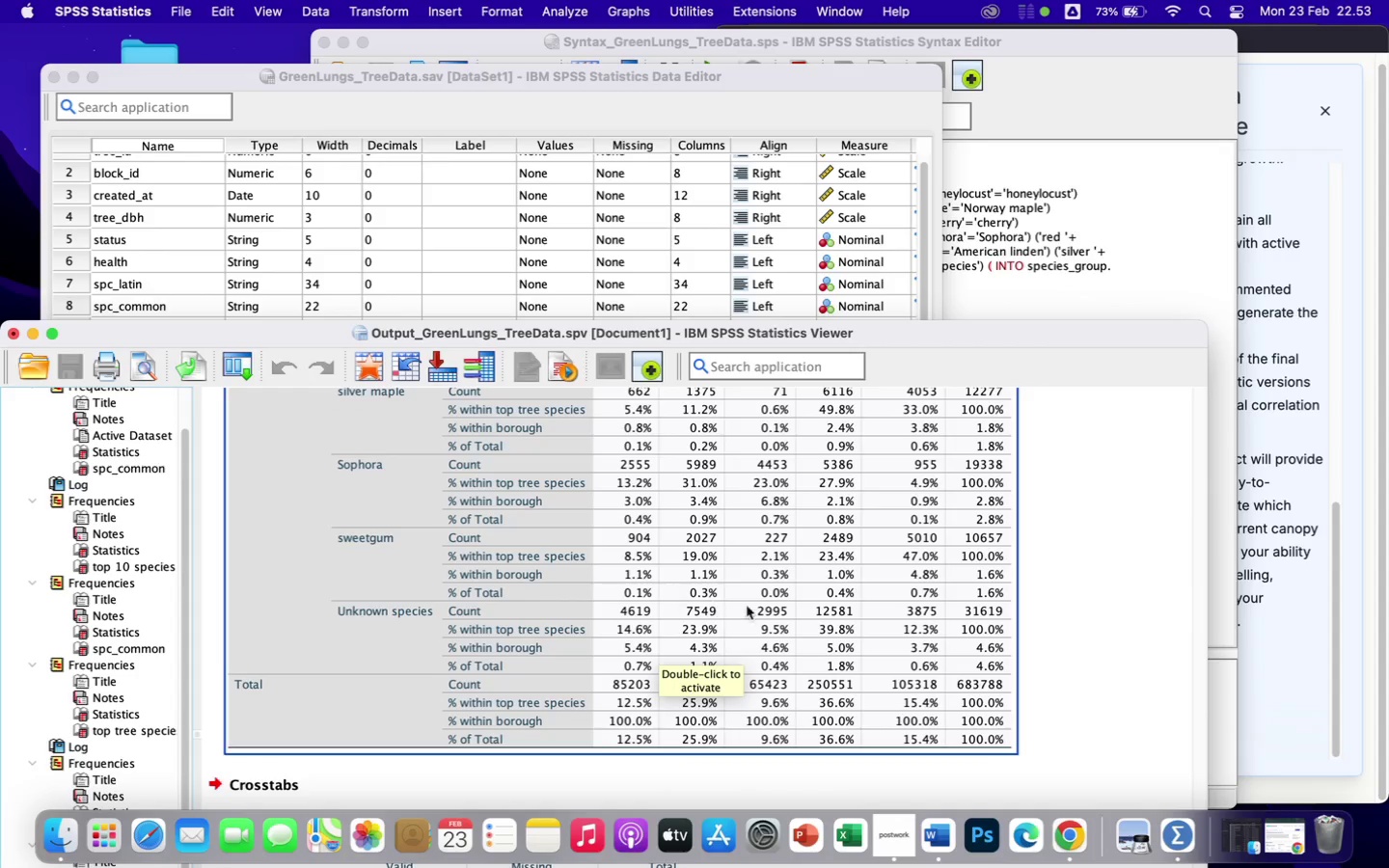 
wait(5.6)
 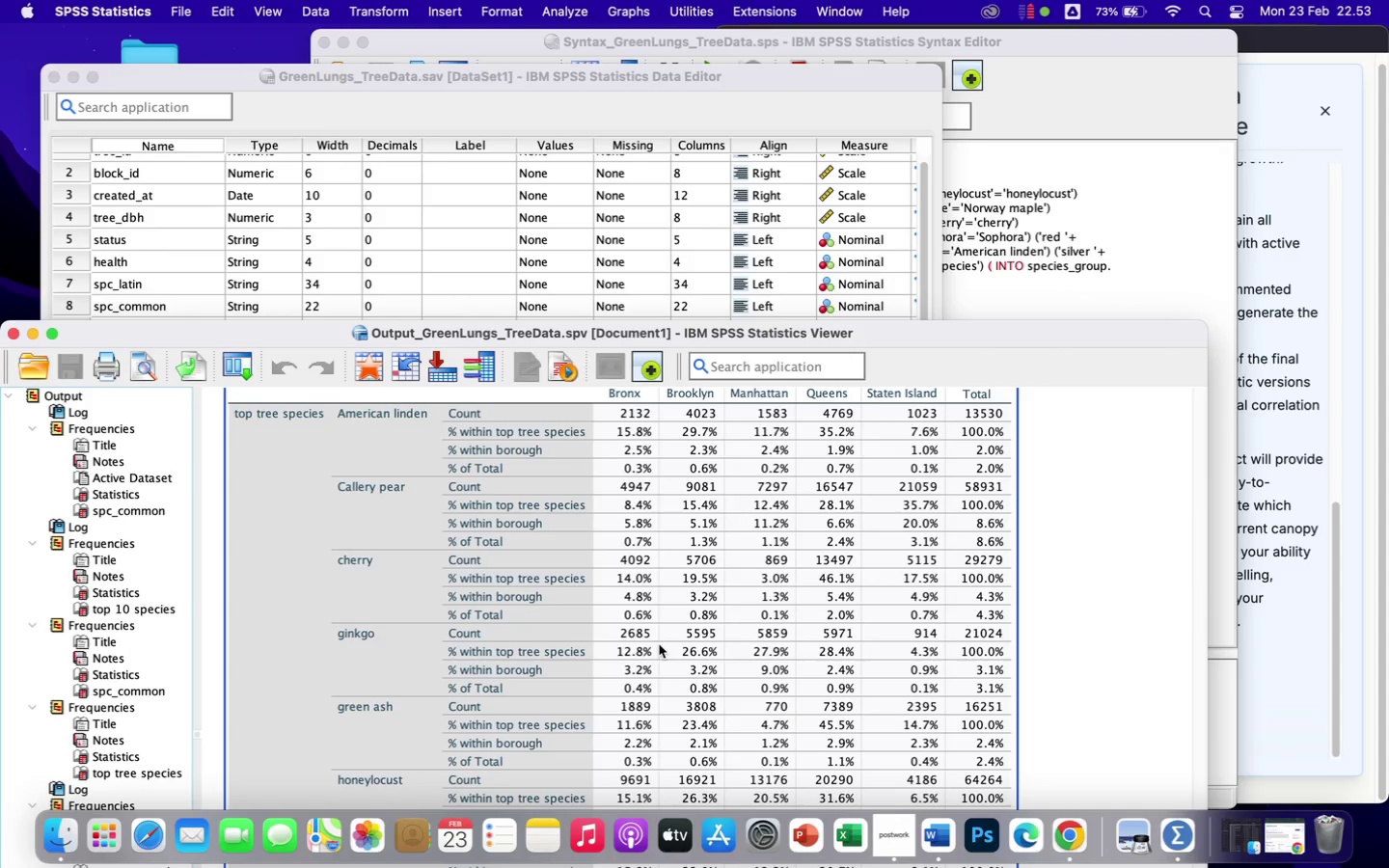 
scroll: coordinate [846, 624], scroll_direction: up, amount: 55.0
 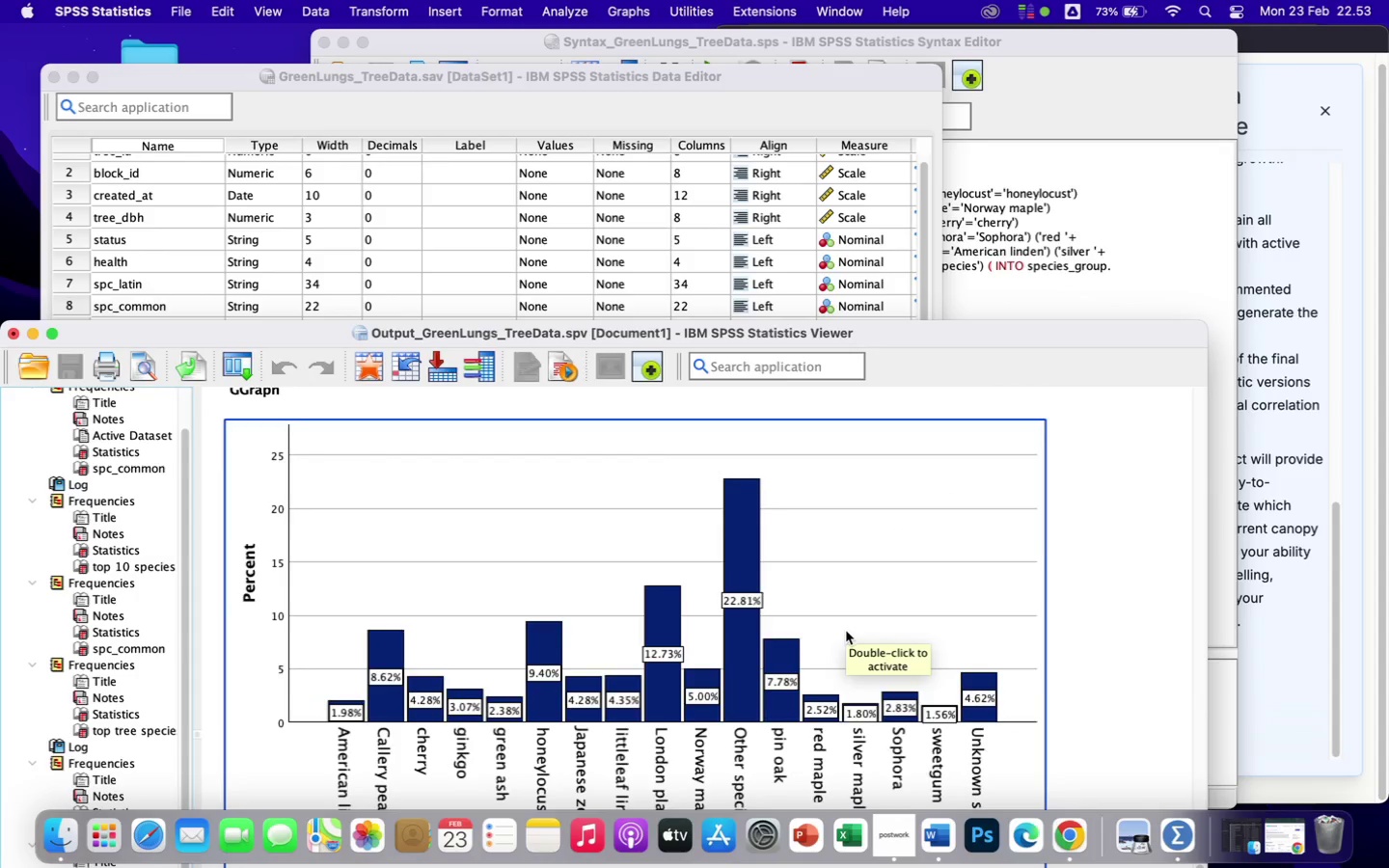 
scroll: coordinate [846, 633], scroll_direction: down, amount: 22.0
 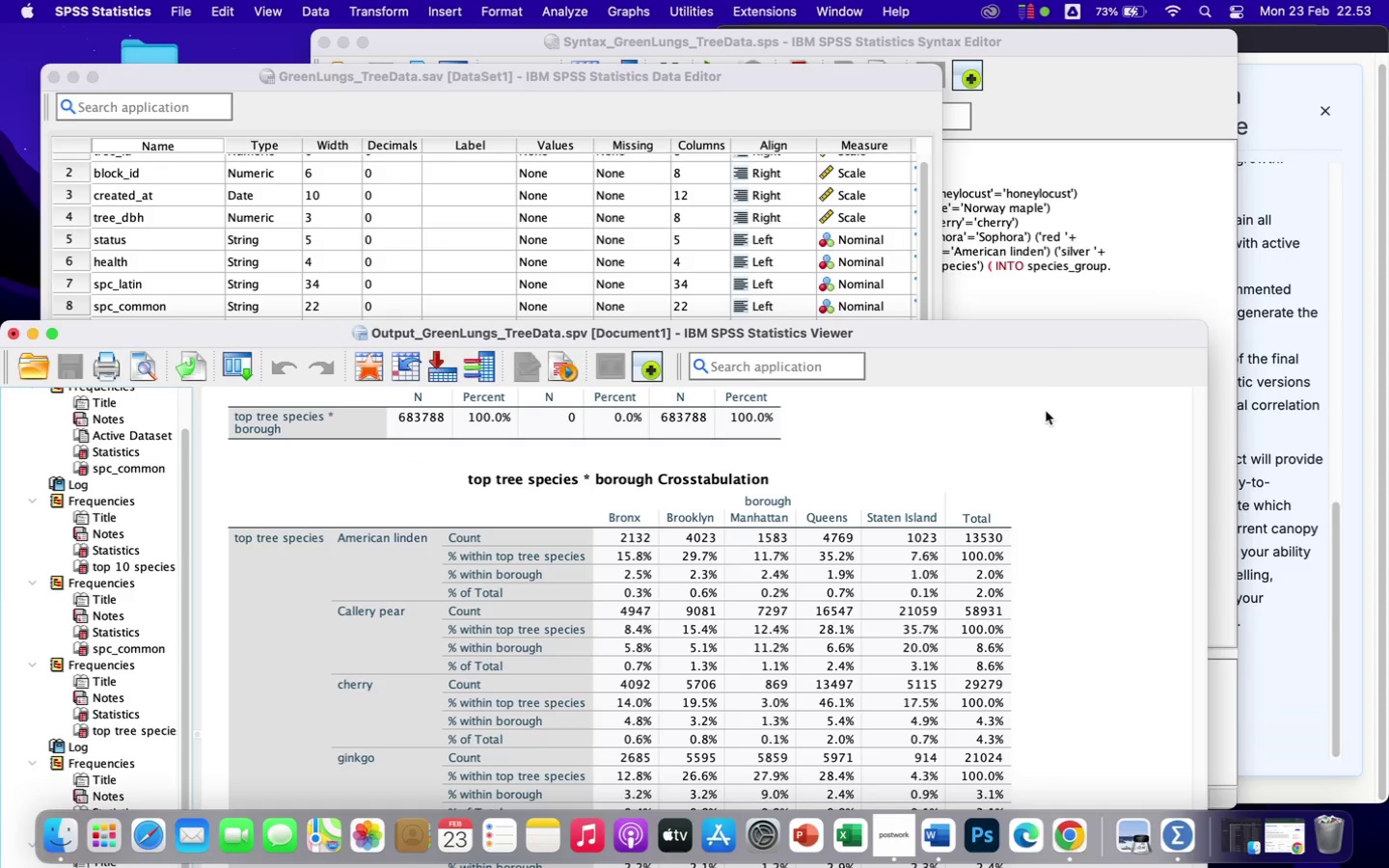 
left_click_drag(start_coordinate=[985, 331], to_coordinate=[978, 80])
 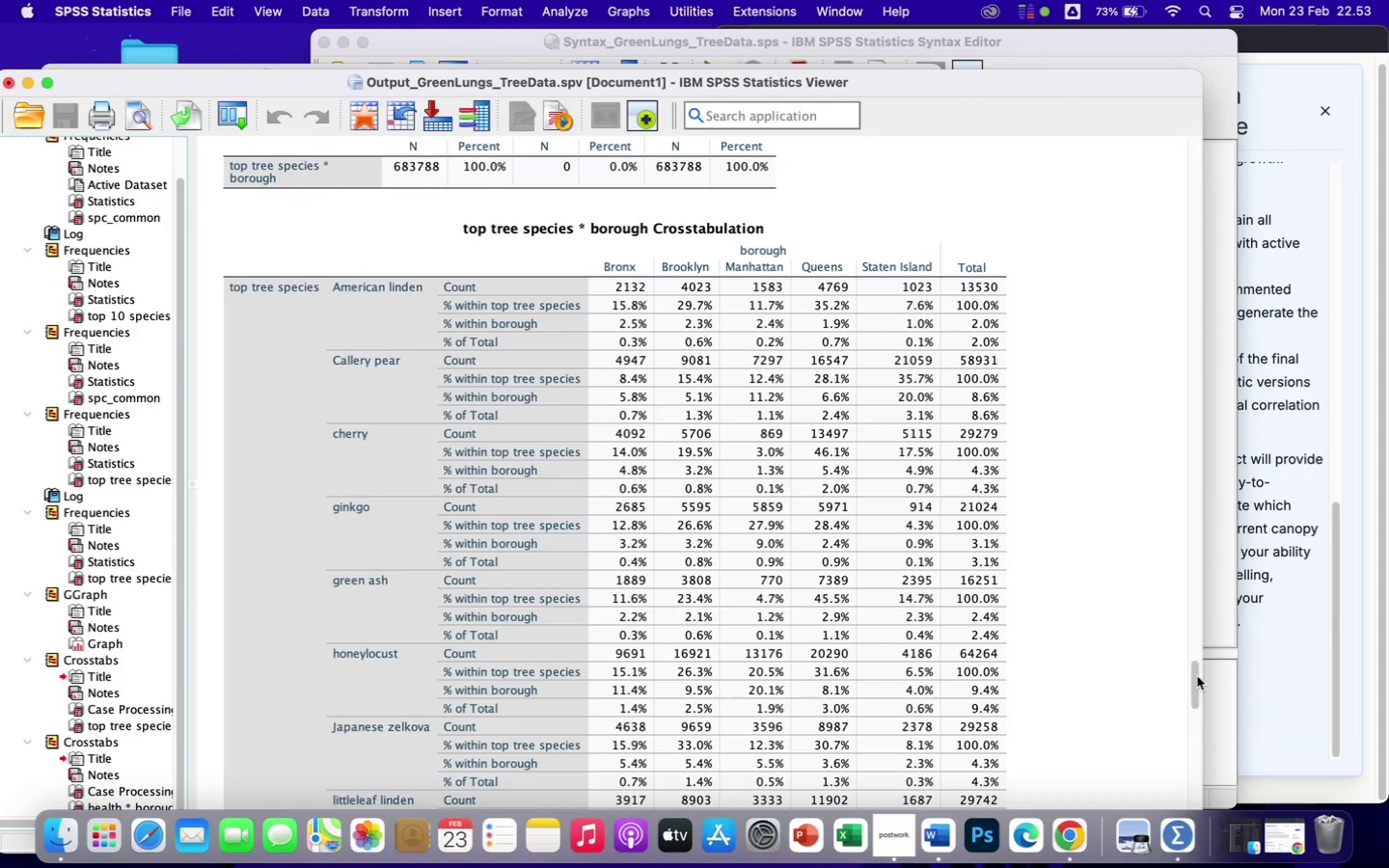 
left_click_drag(start_coordinate=[1194, 673], to_coordinate=[1219, 782])
 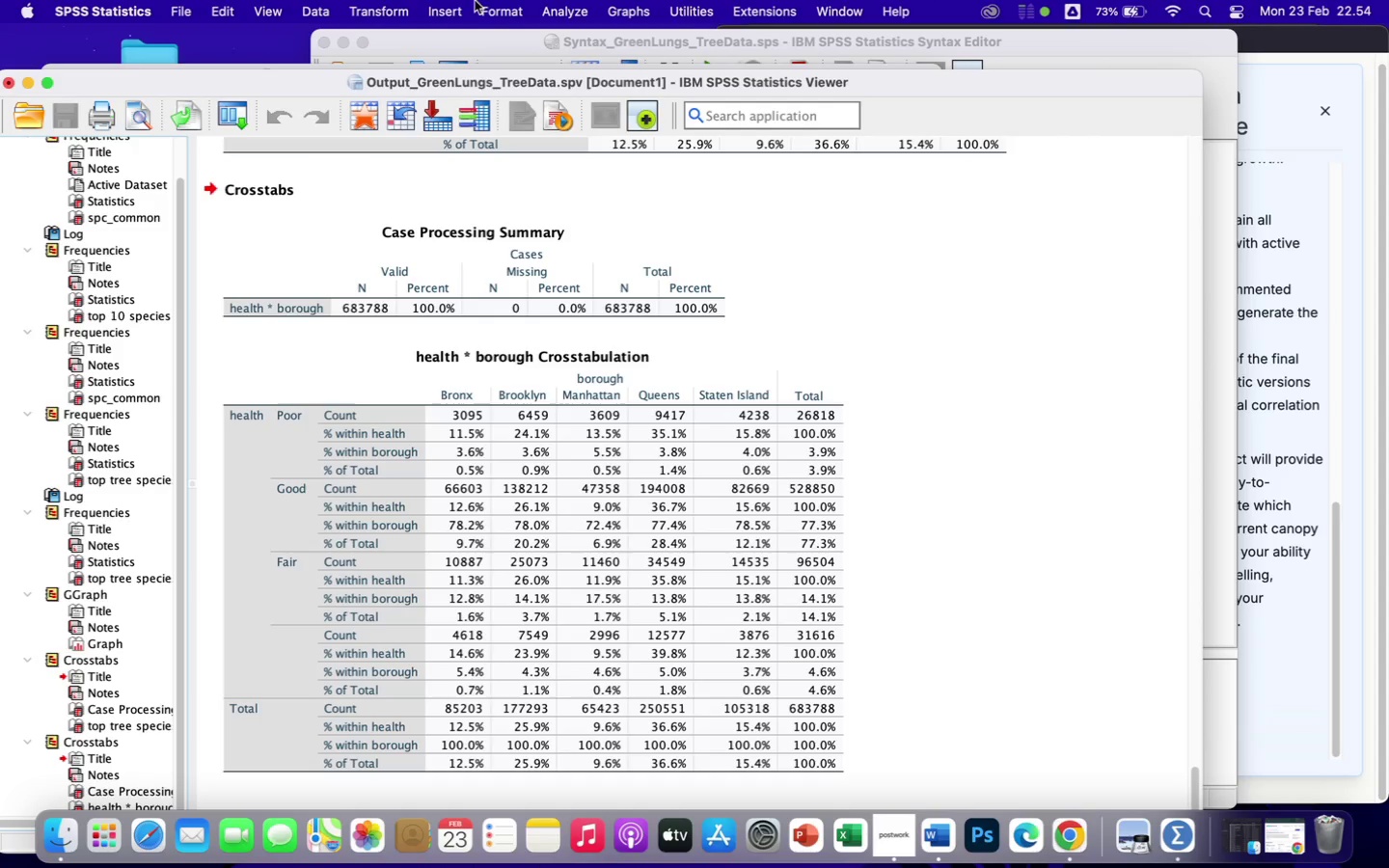 
wait(60.21)
 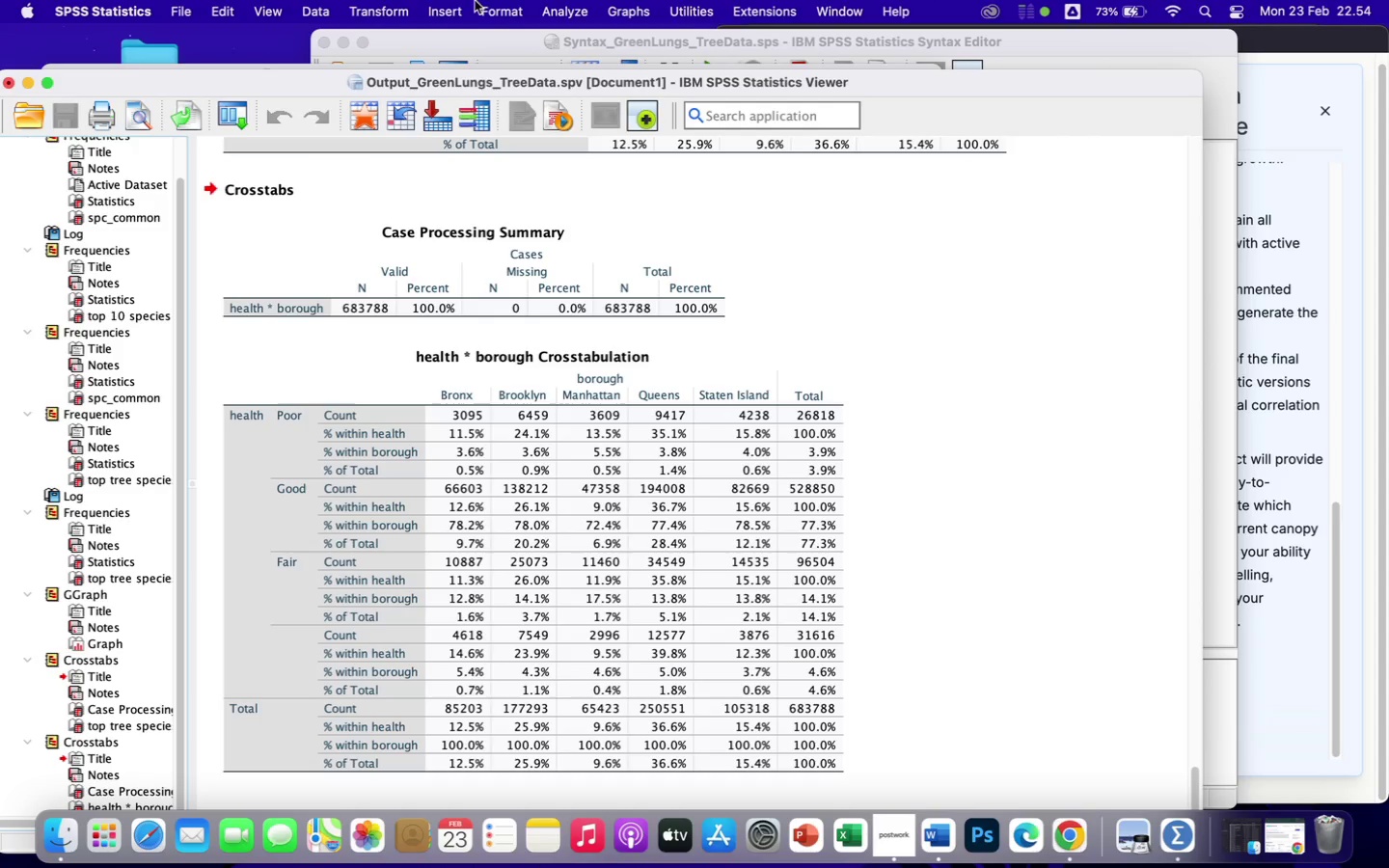 
left_click_drag(start_coordinate=[1065, 87], to_coordinate=[1110, 203])
 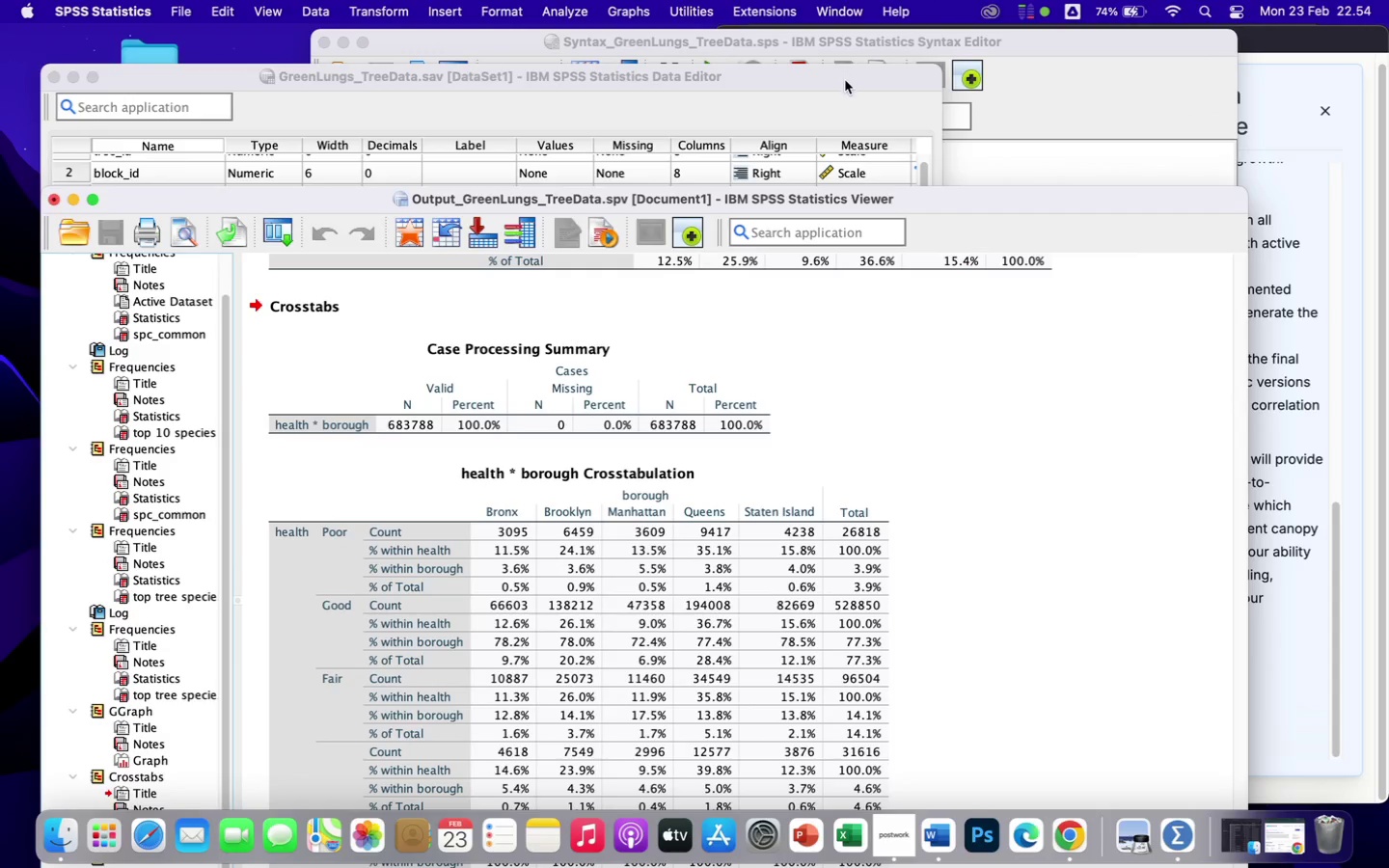 
left_click([845, 81])
 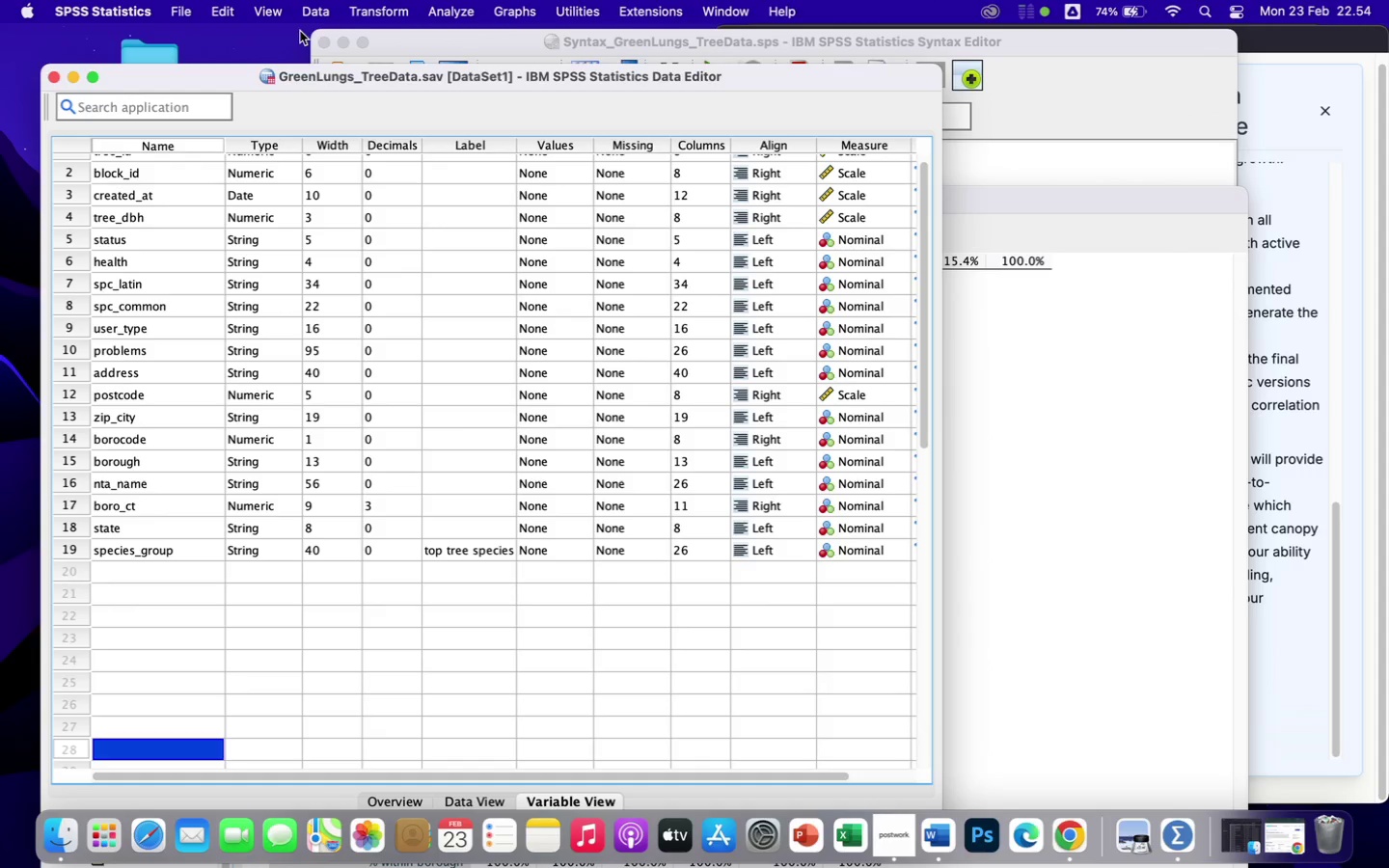 
wait(5.3)
 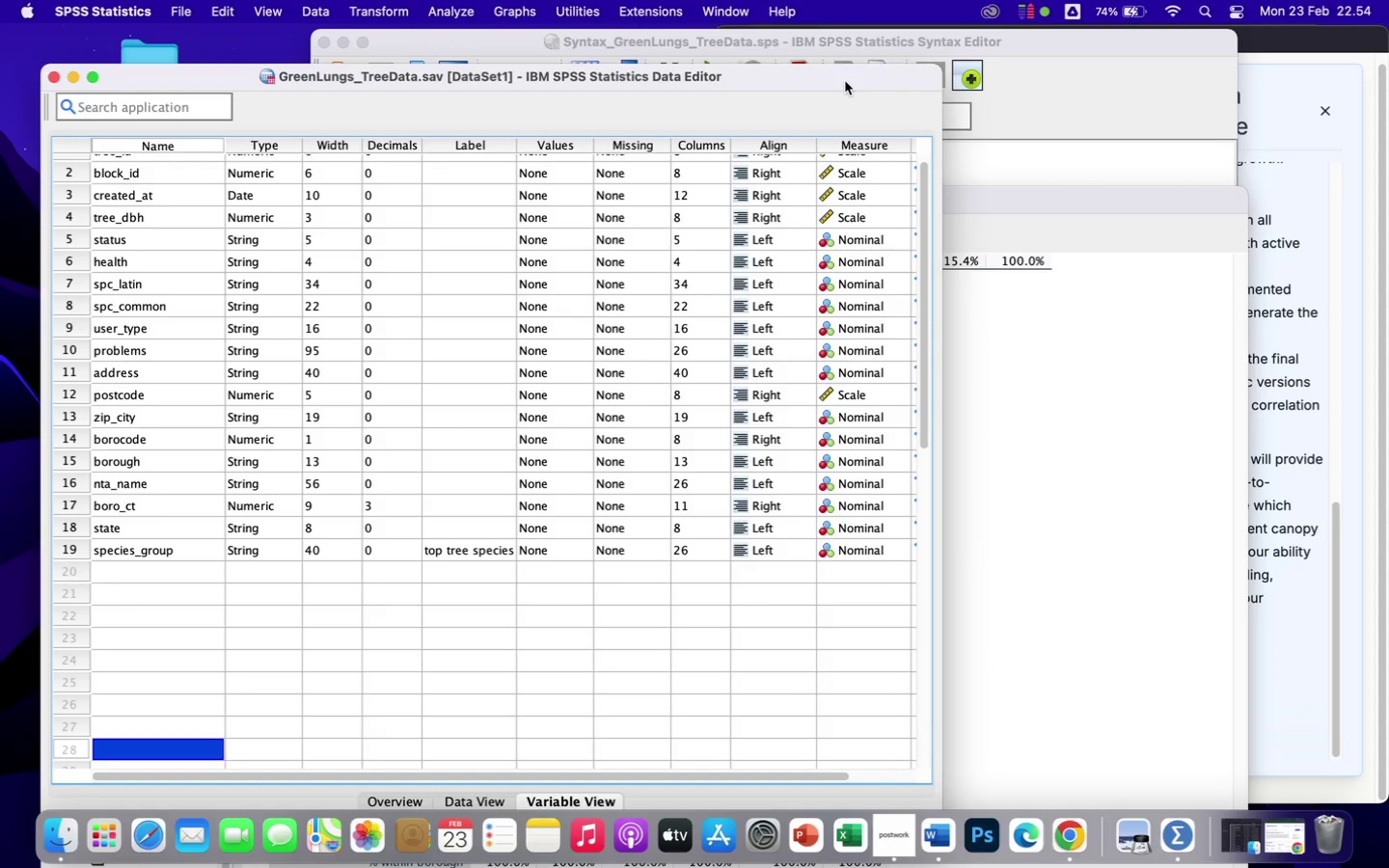 
left_click([377, 14])
 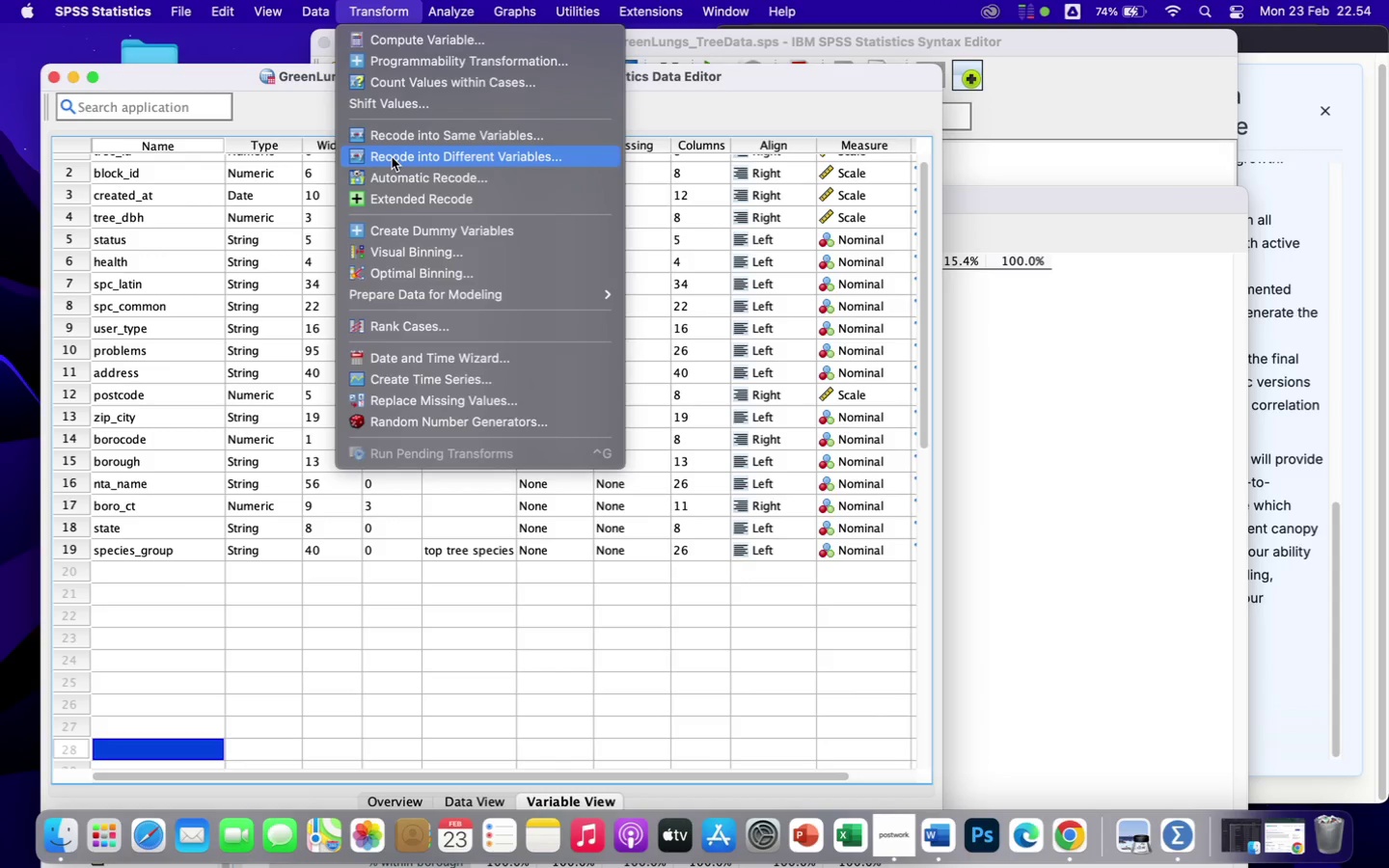 
wait(5.7)
 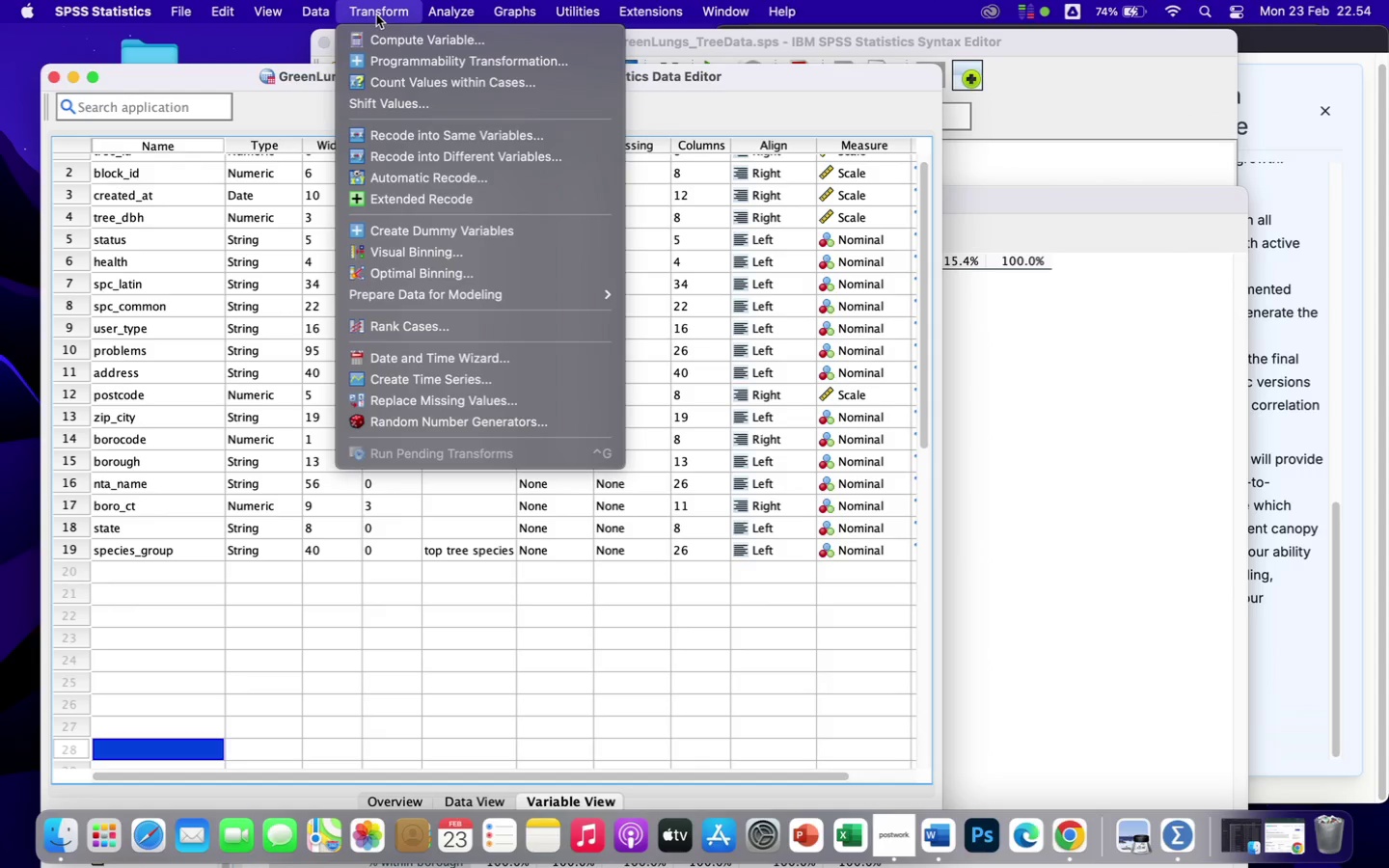 
left_click([392, 157])
 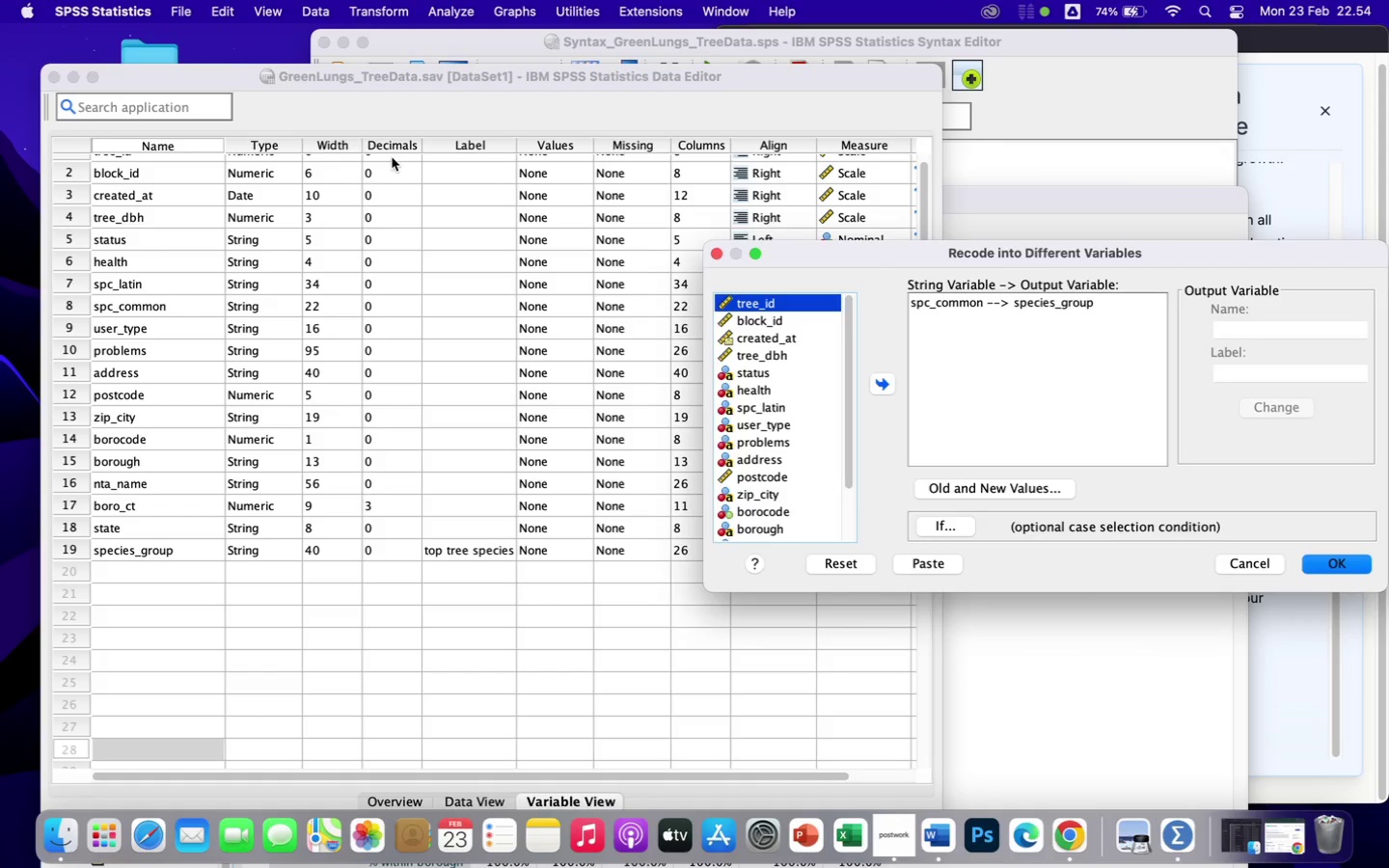 
wait(10.0)
 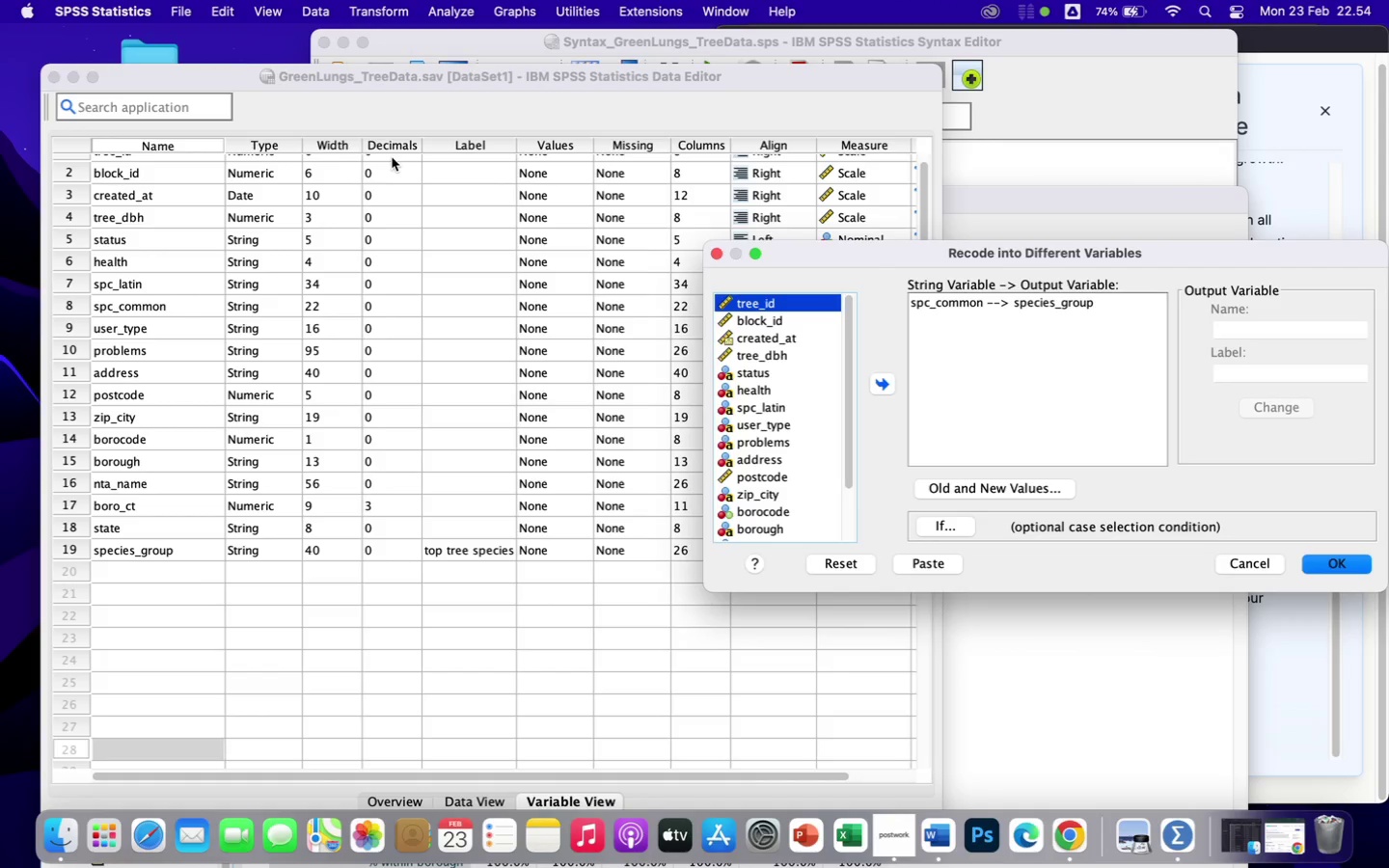 
left_click([849, 565])
 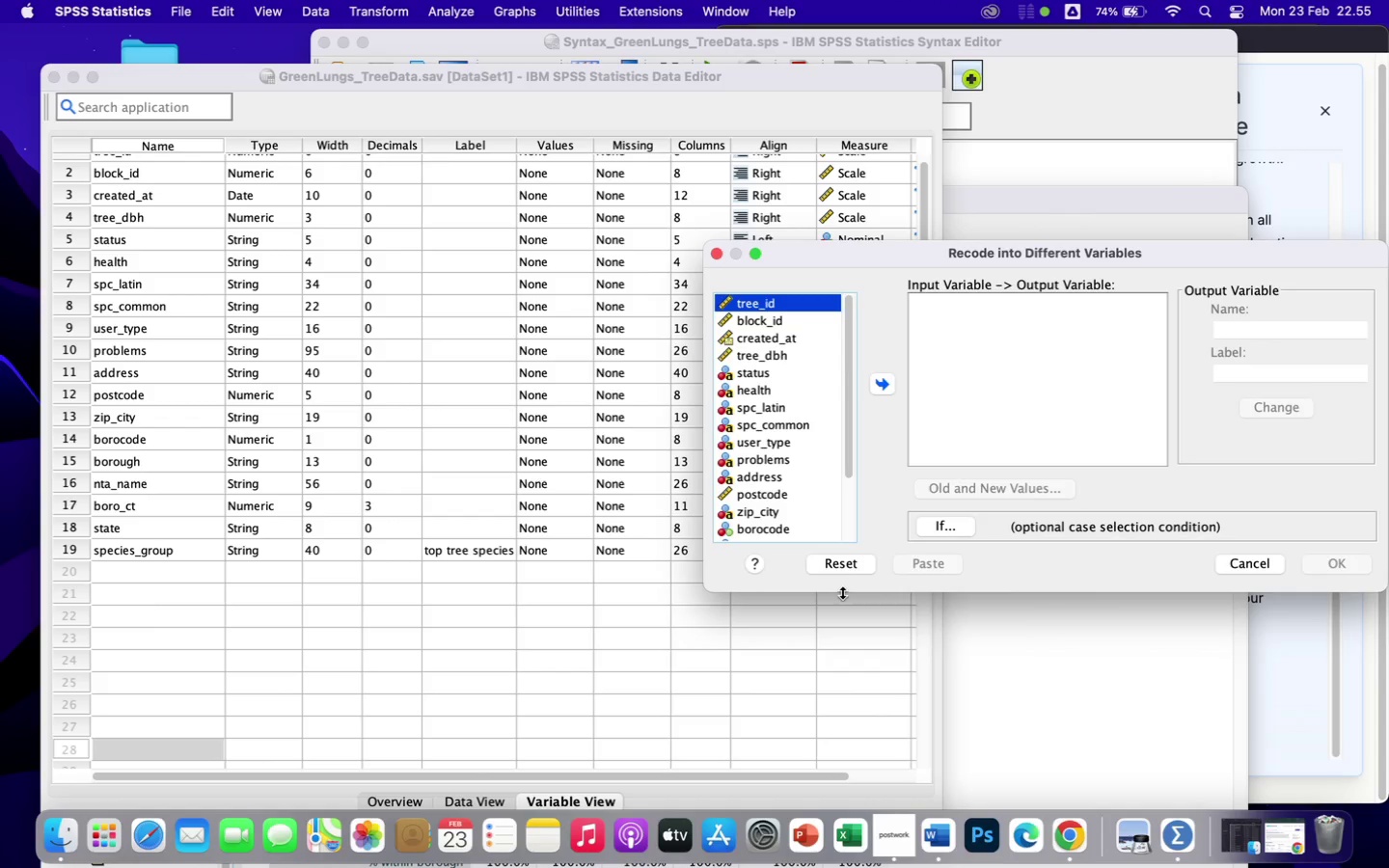 
wait(20.82)
 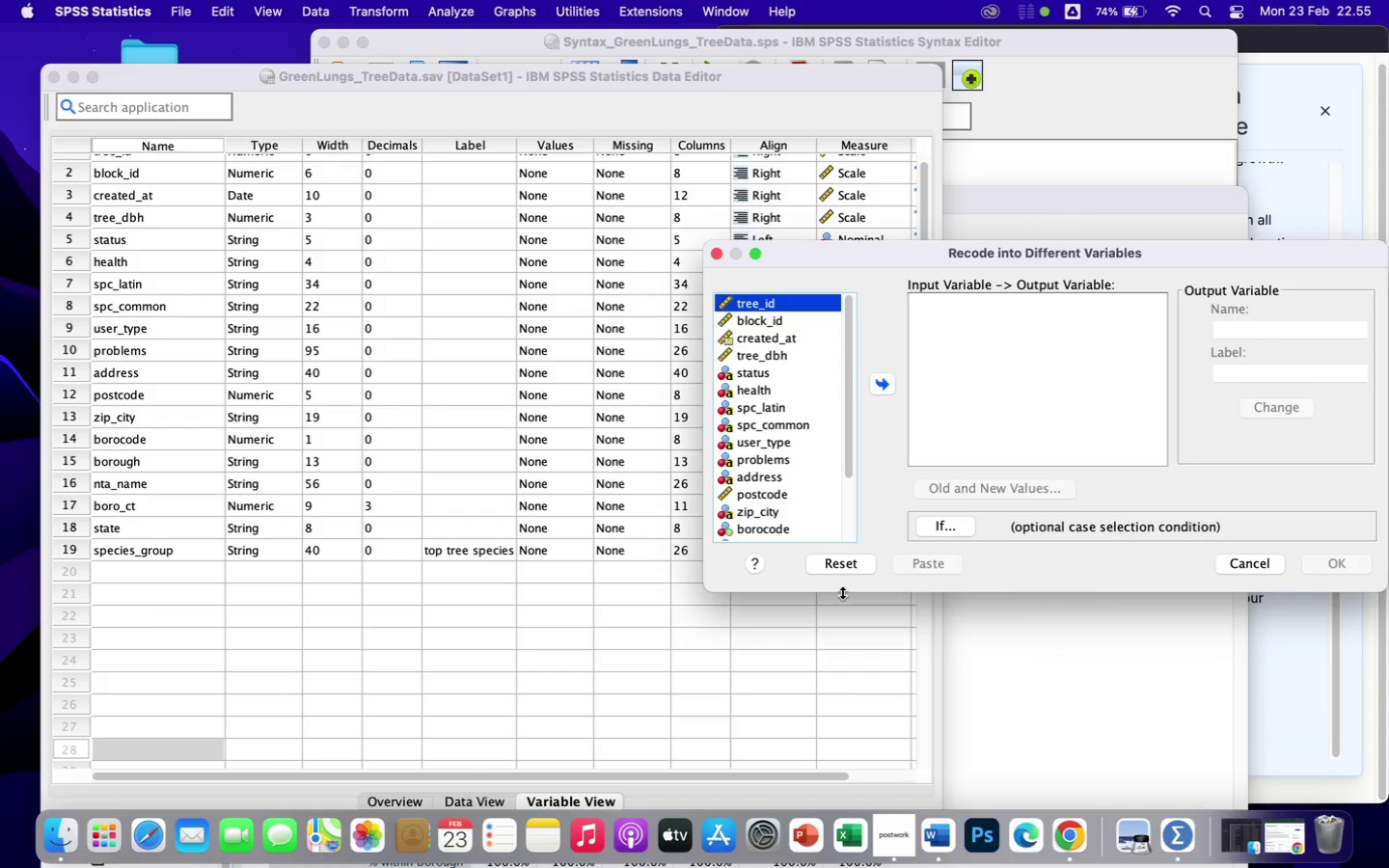 
left_click([767, 358])
 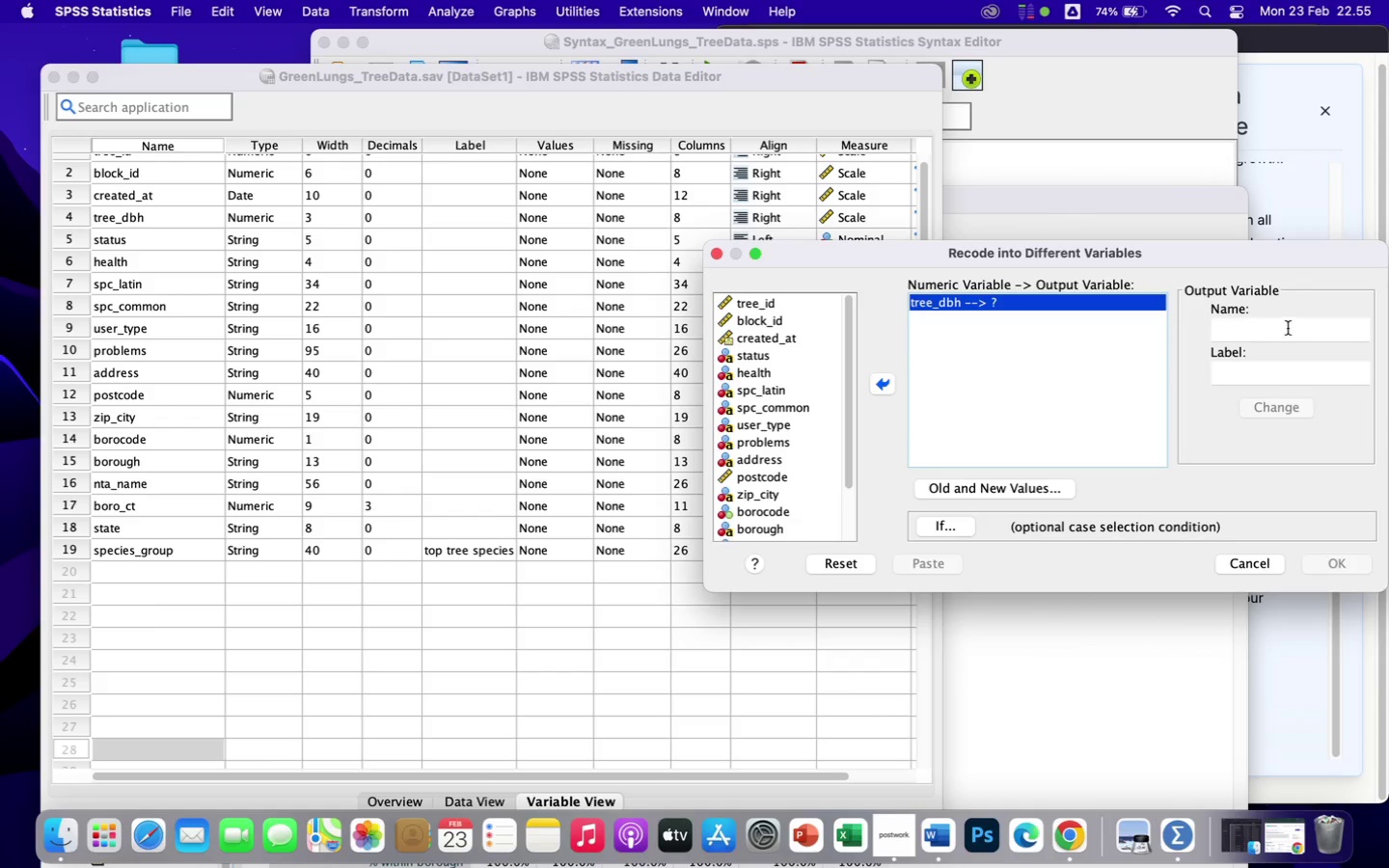 
left_click([1261, 333])
 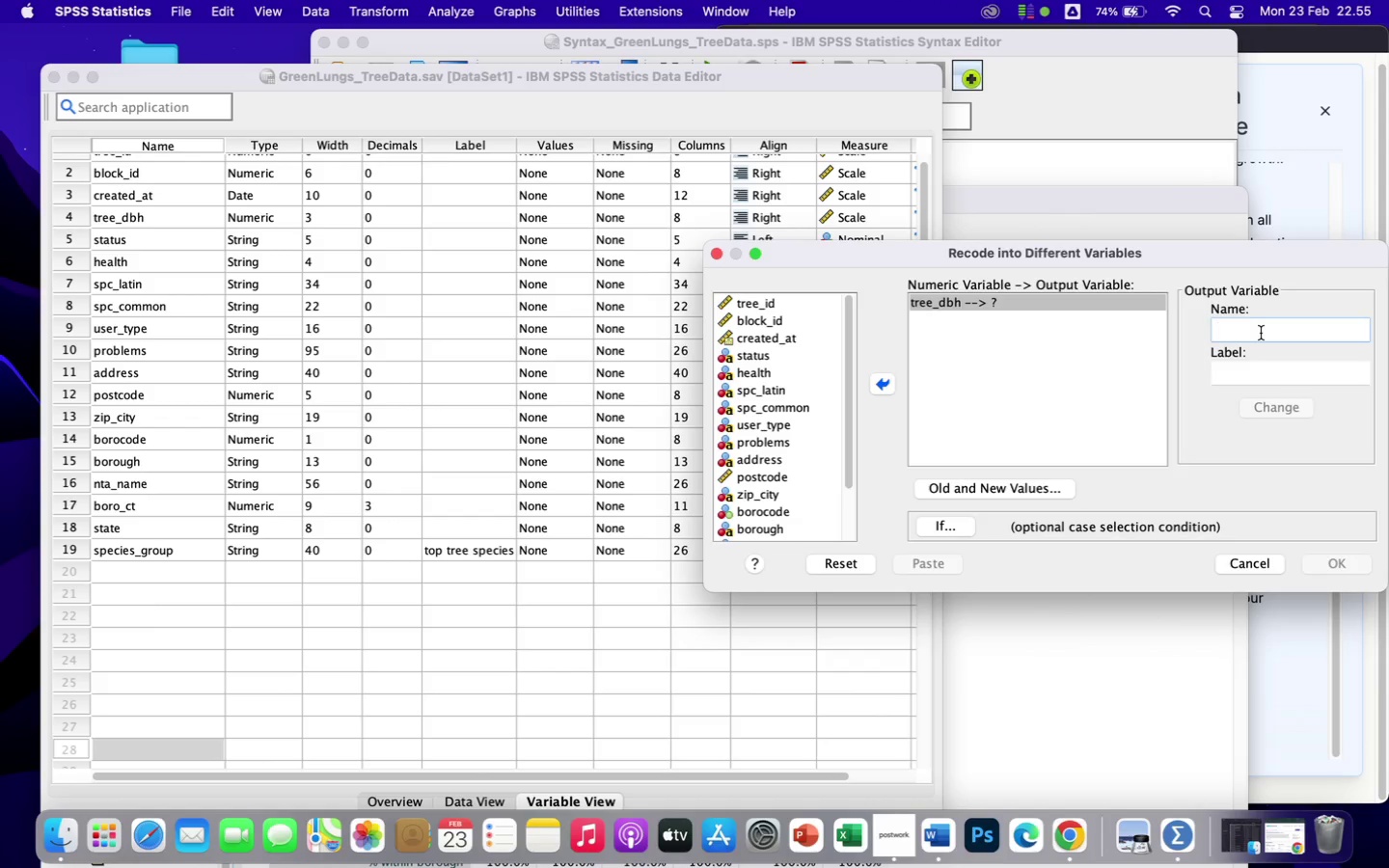 
wait(5.81)
 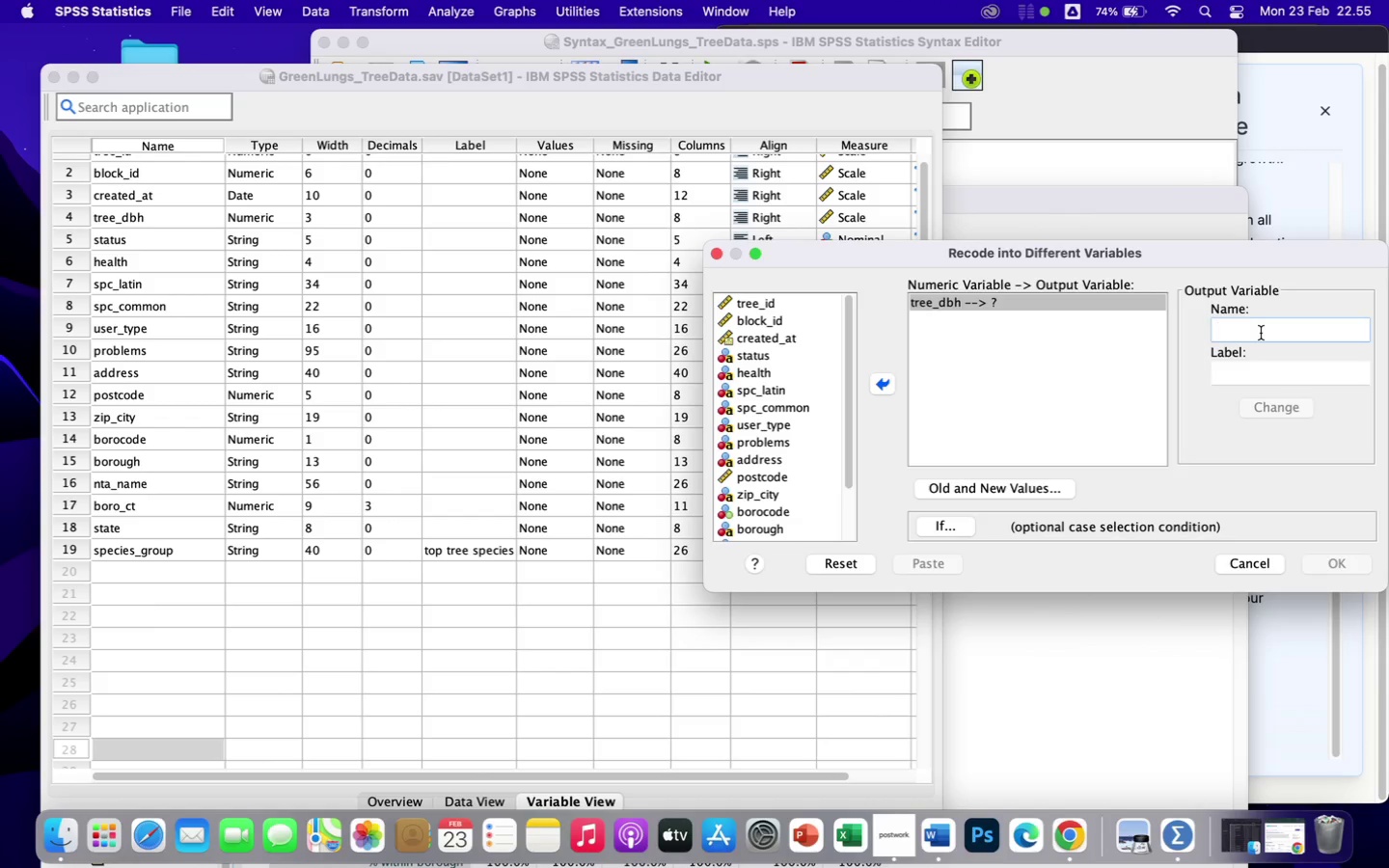 
type(tree_size)
 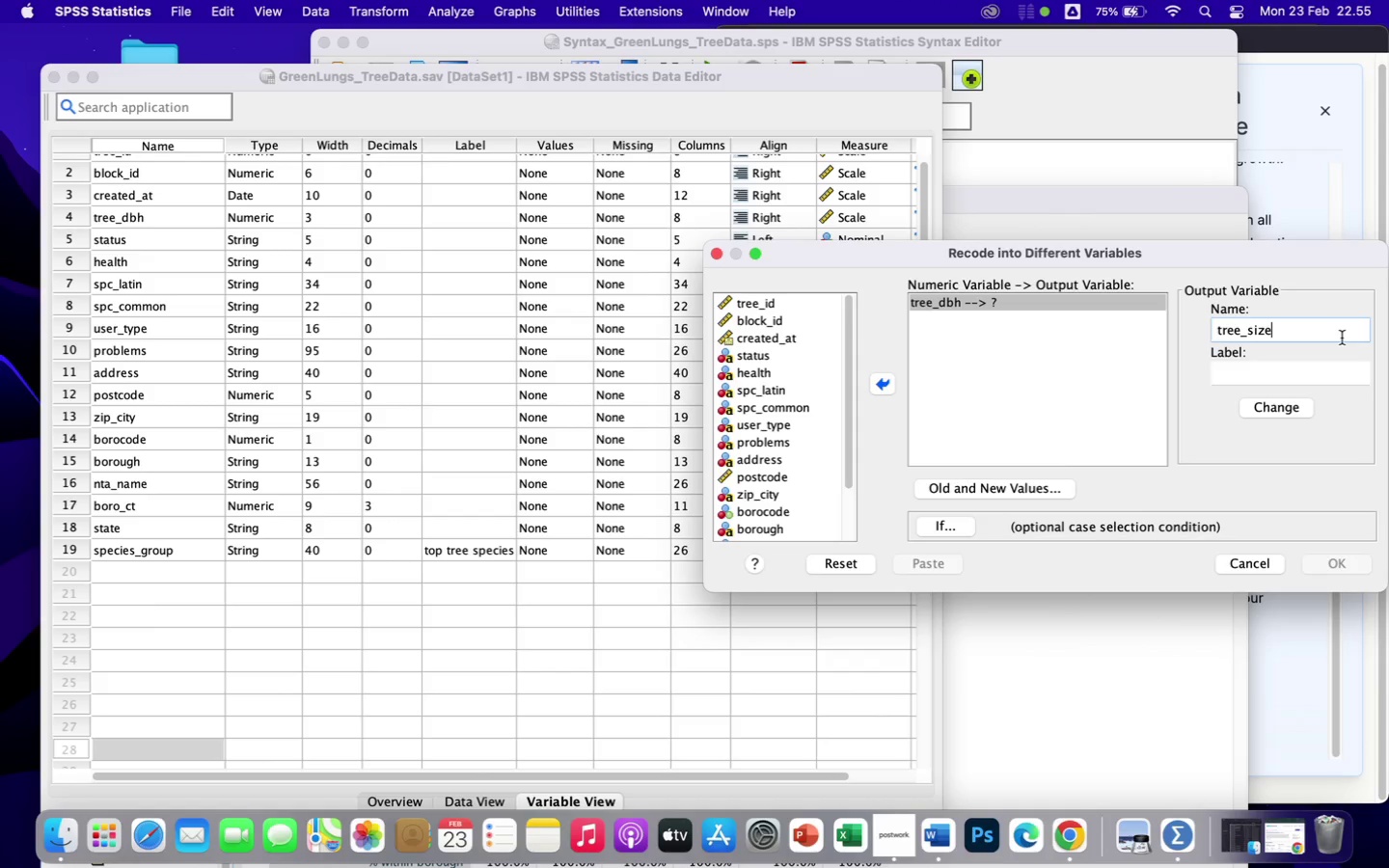 
type(_cat)
 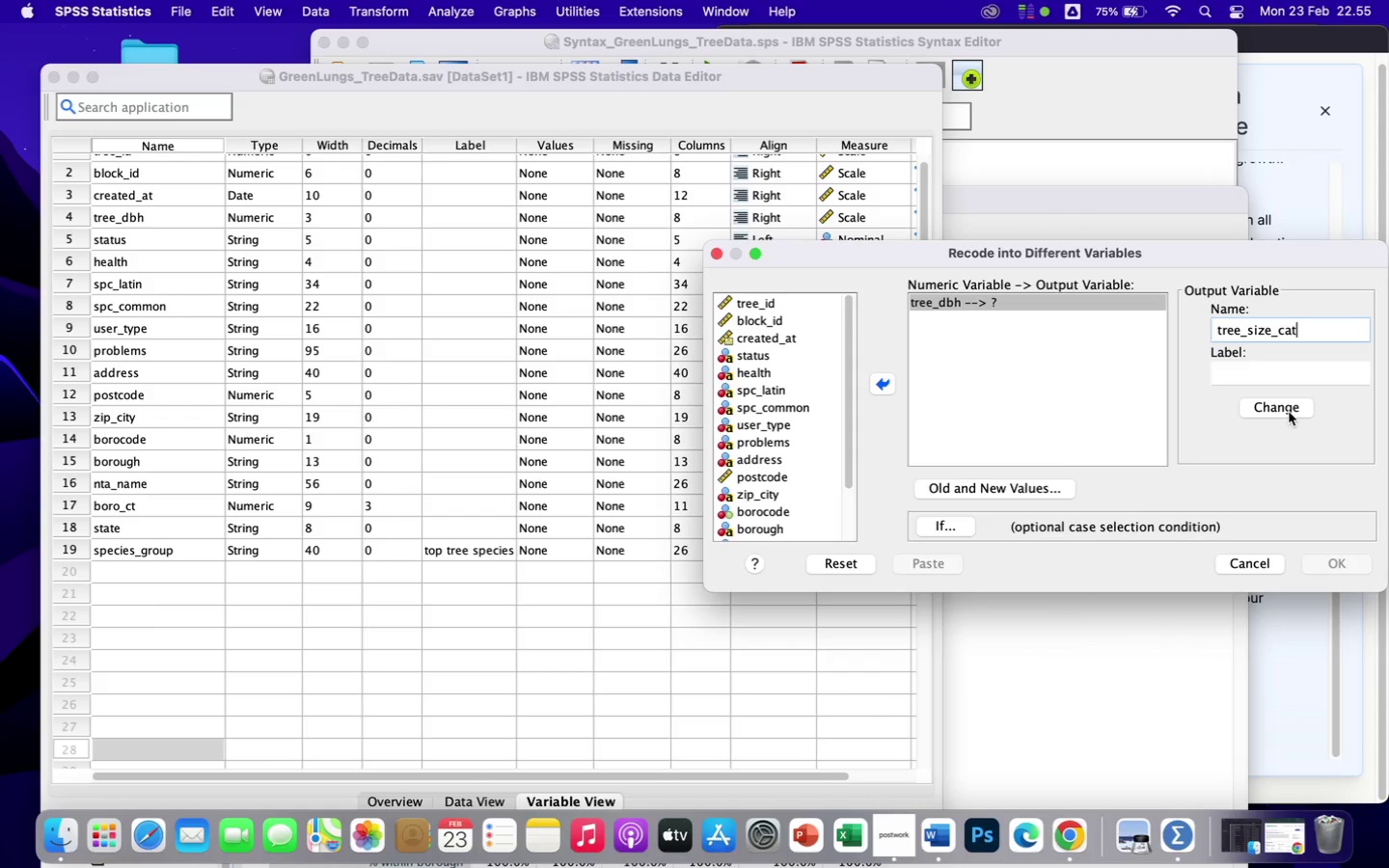 
left_click([1289, 406])
 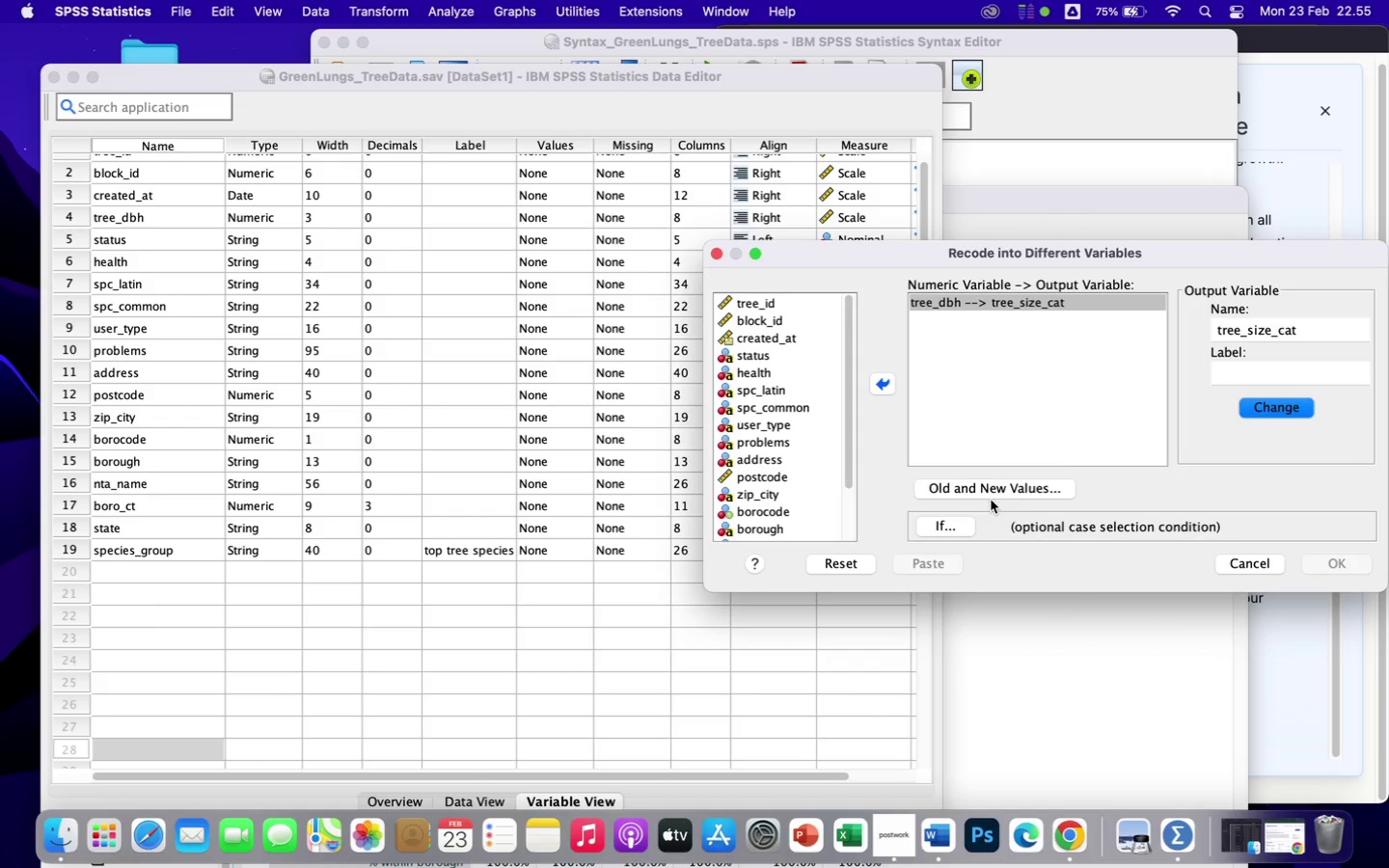 
left_click([990, 487])
 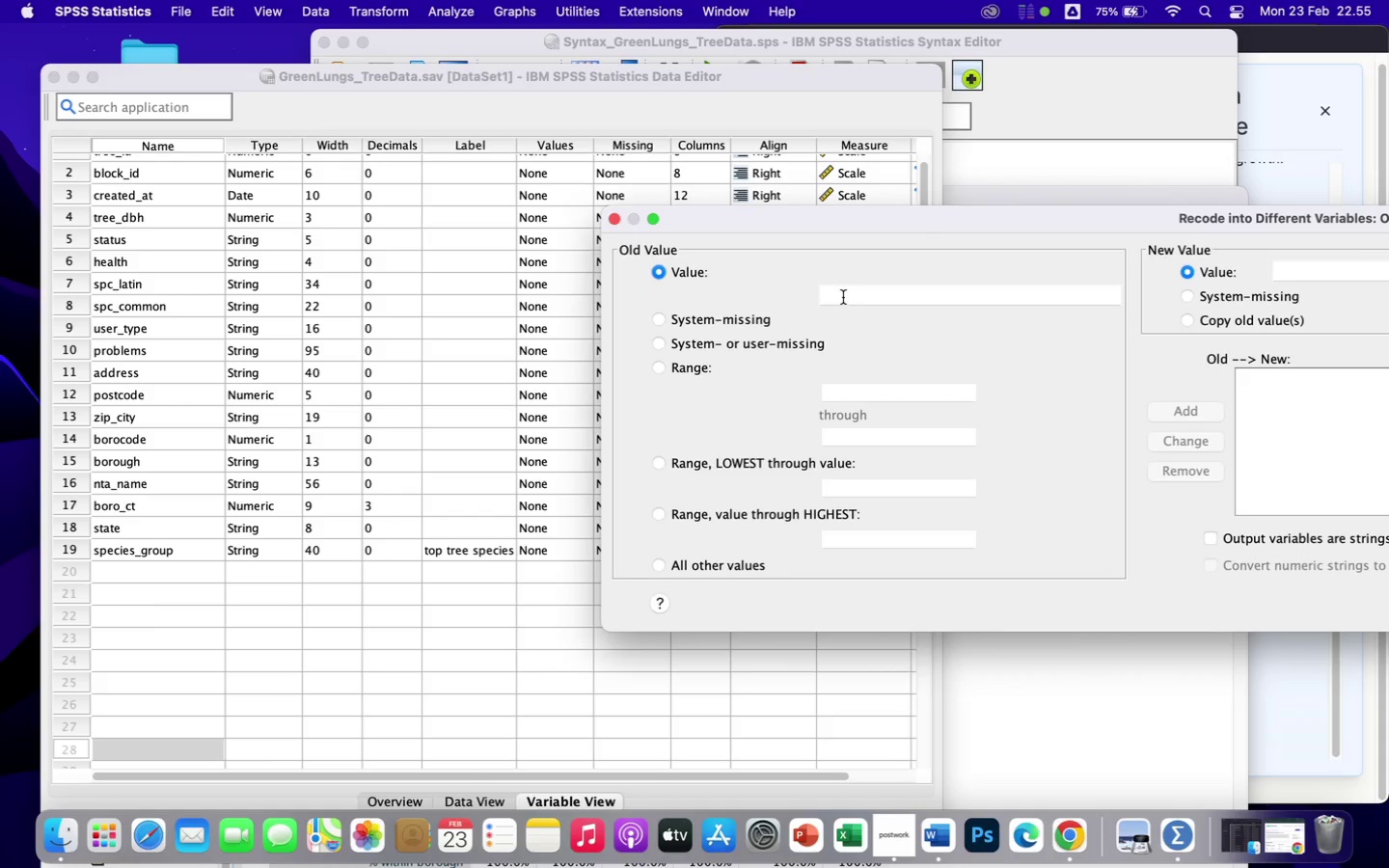 
left_click_drag(start_coordinate=[1032, 220], to_coordinate=[483, 243])
 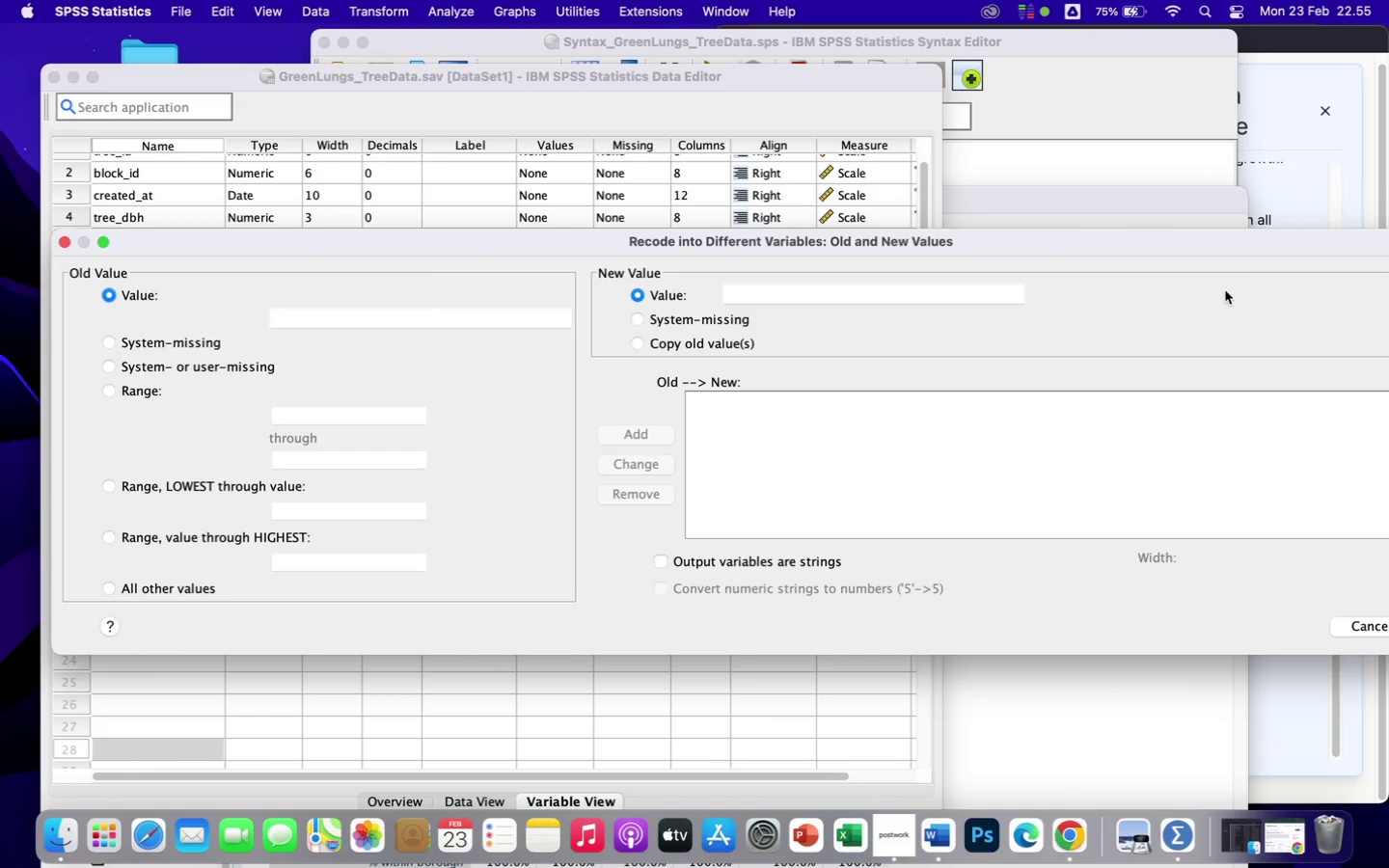 
left_click_drag(start_coordinate=[1228, 248], to_coordinate=[915, 279])
 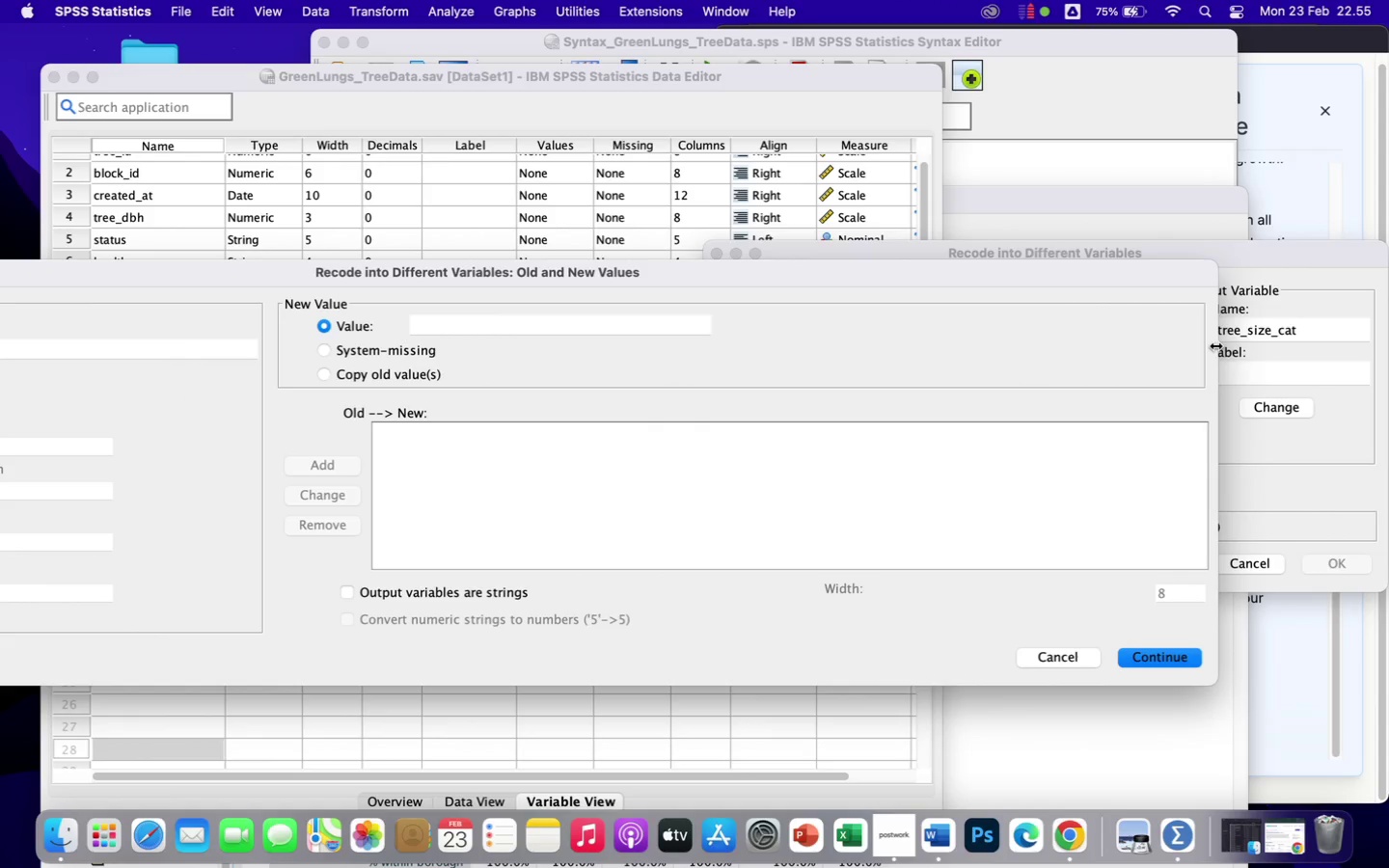 
left_click_drag(start_coordinate=[1215, 345], to_coordinate=[742, 424])
 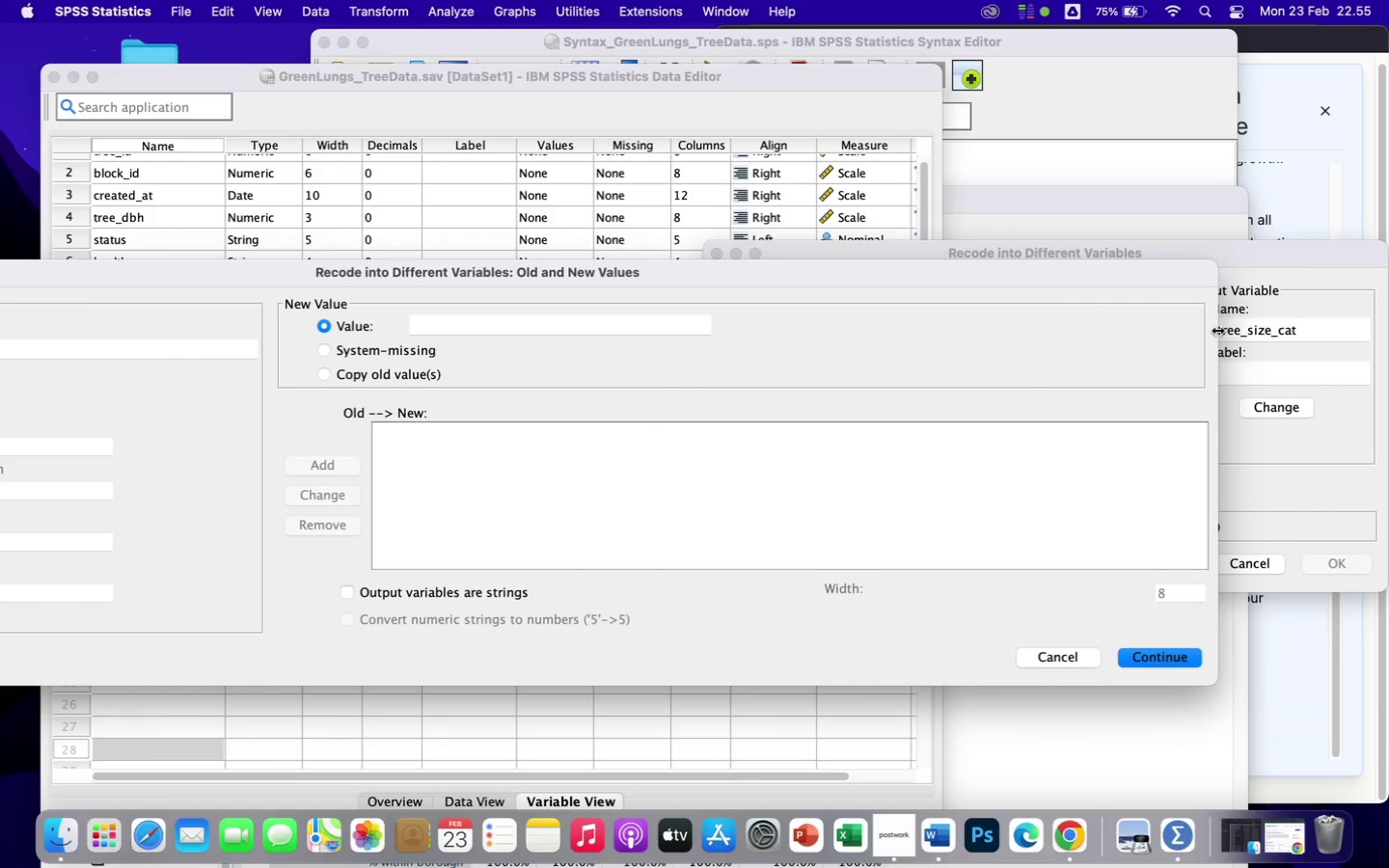 
left_click_drag(start_coordinate=[1217, 330], to_coordinate=[1000, 342])
 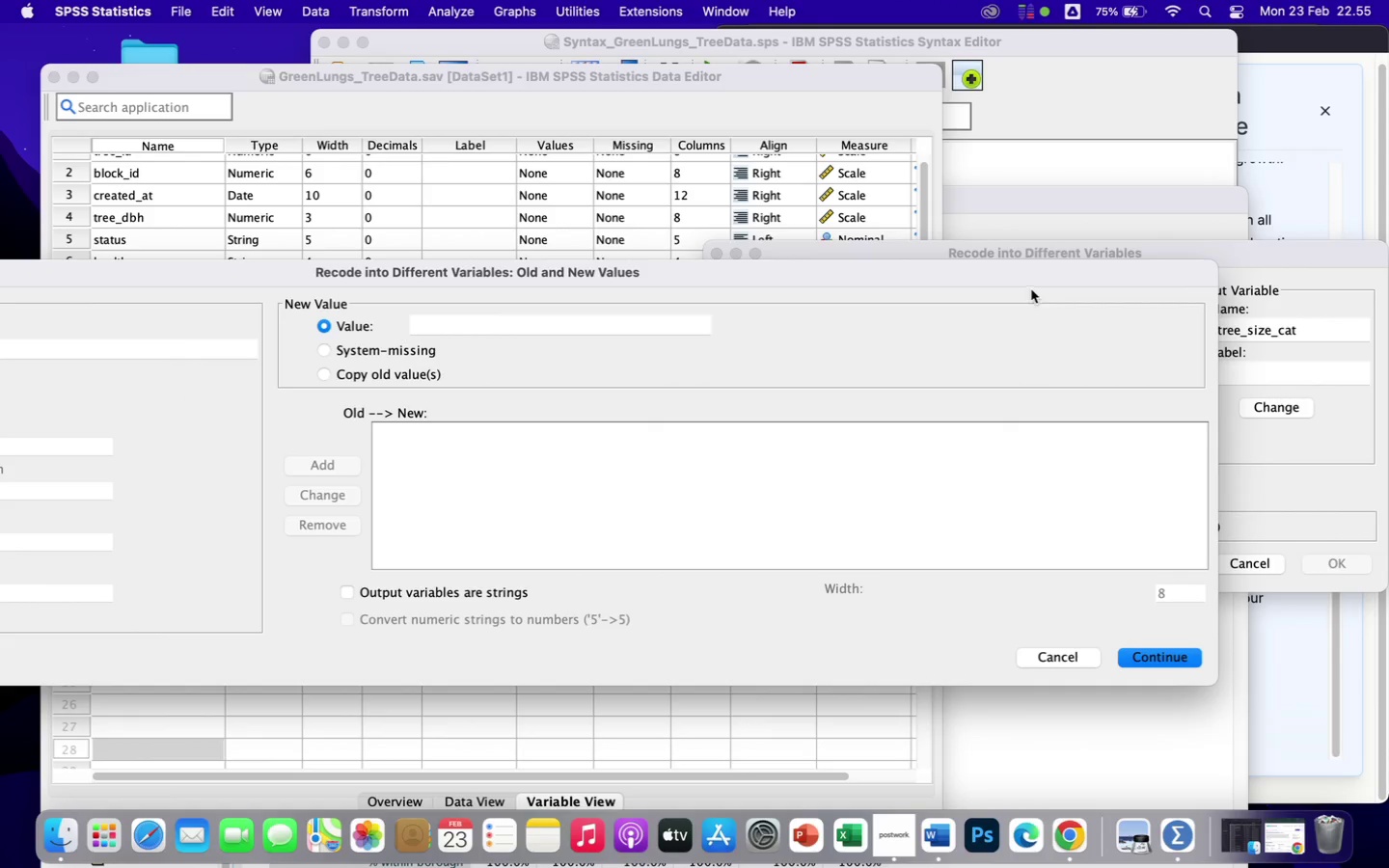 
left_click_drag(start_coordinate=[1040, 274], to_coordinate=[1257, 237])
 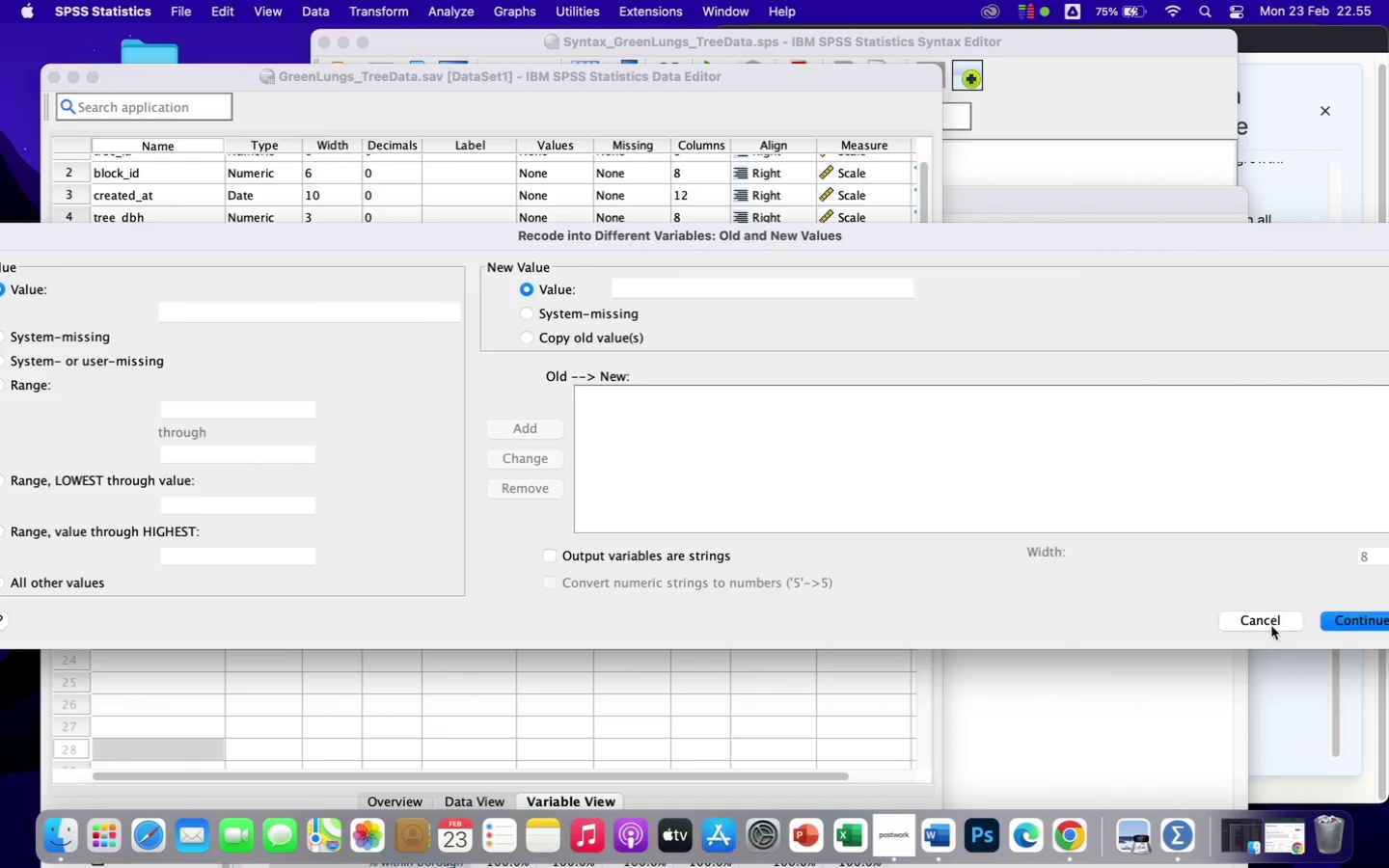 
left_click([1271, 614])
 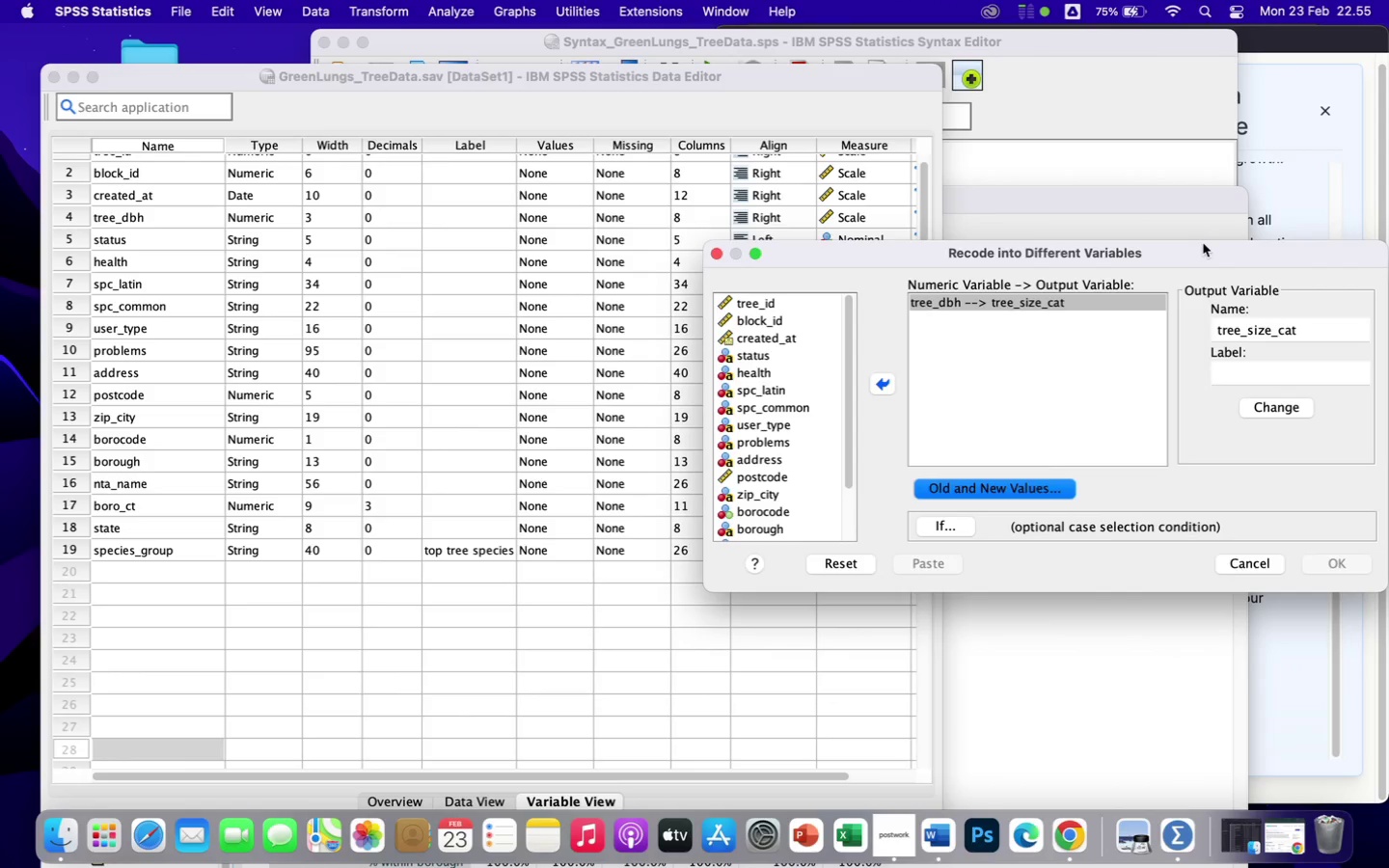 
left_click_drag(start_coordinate=[1205, 249], to_coordinate=[817, 221])
 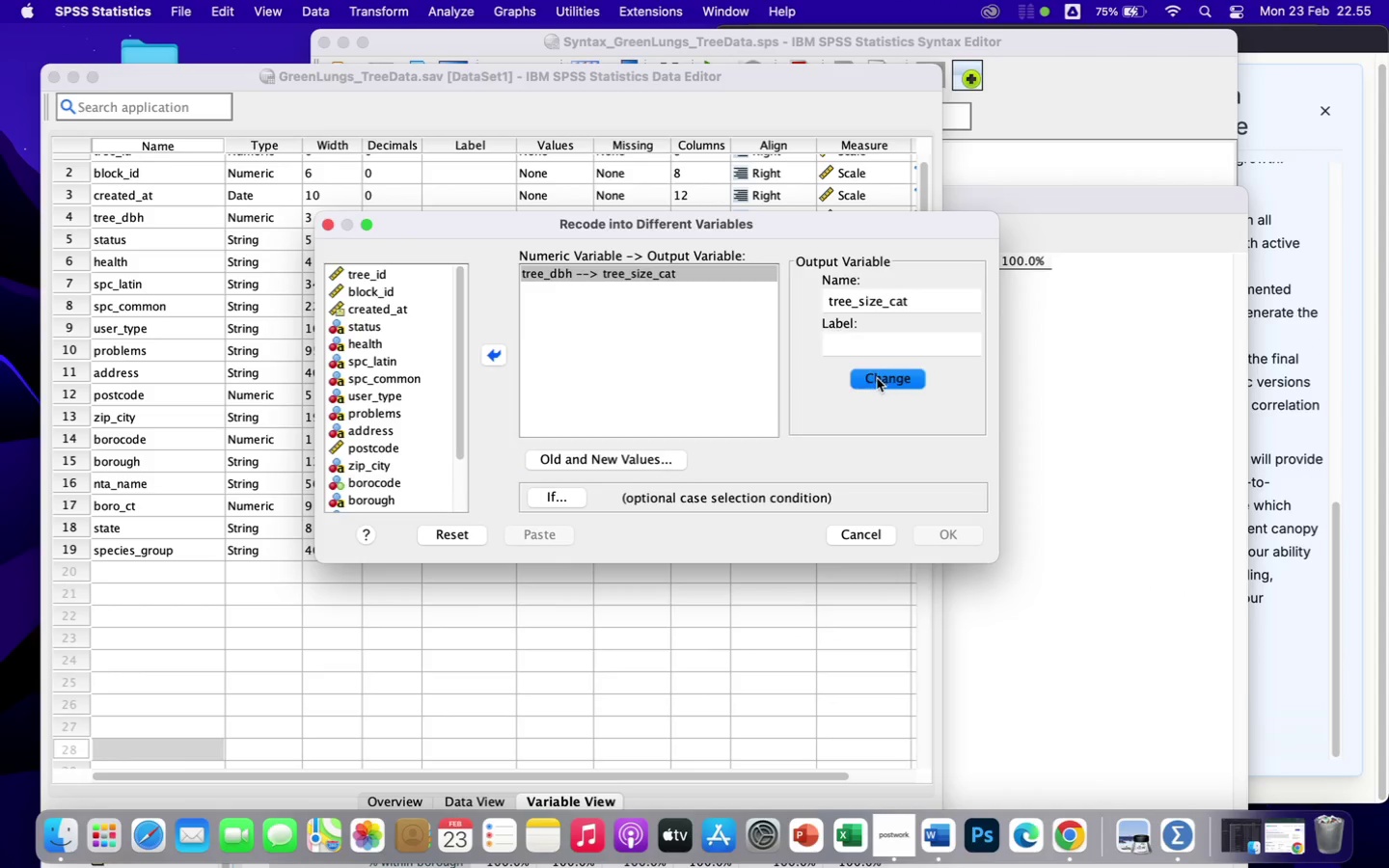 
left_click([621, 463])
 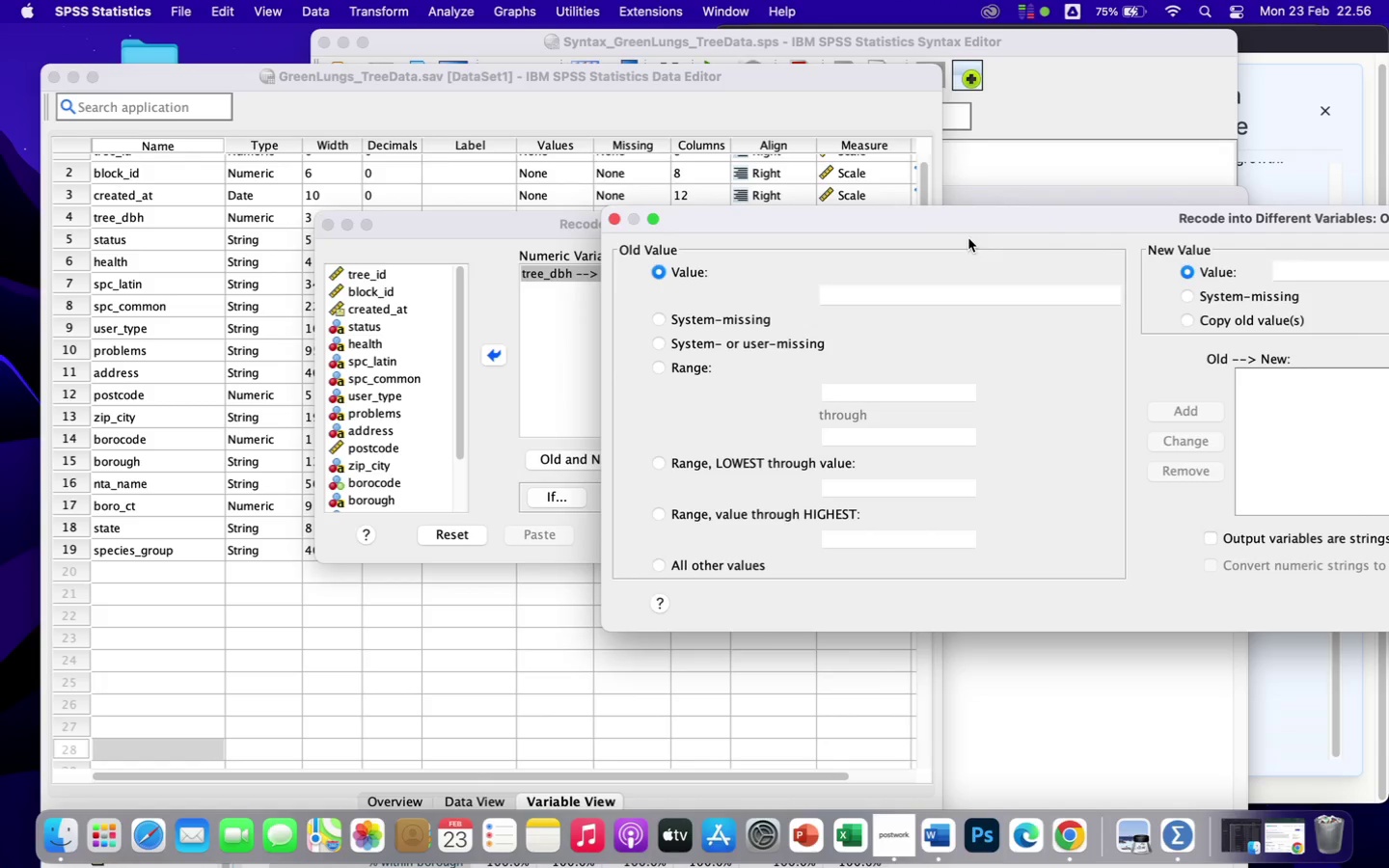 
left_click_drag(start_coordinate=[972, 221], to_coordinate=[546, 203])
 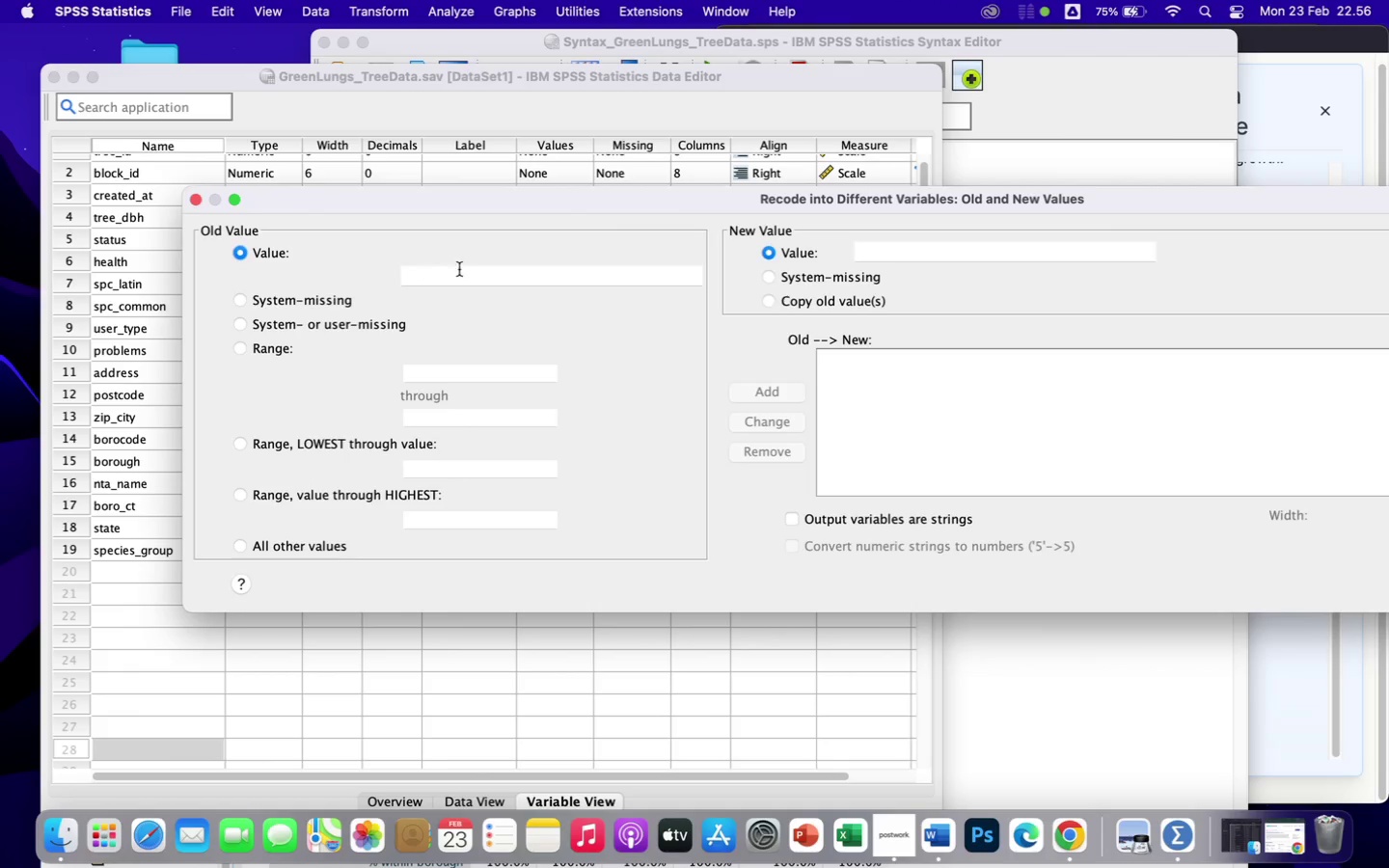 
left_click_drag(start_coordinate=[613, 205], to_coordinate=[430, 167])
 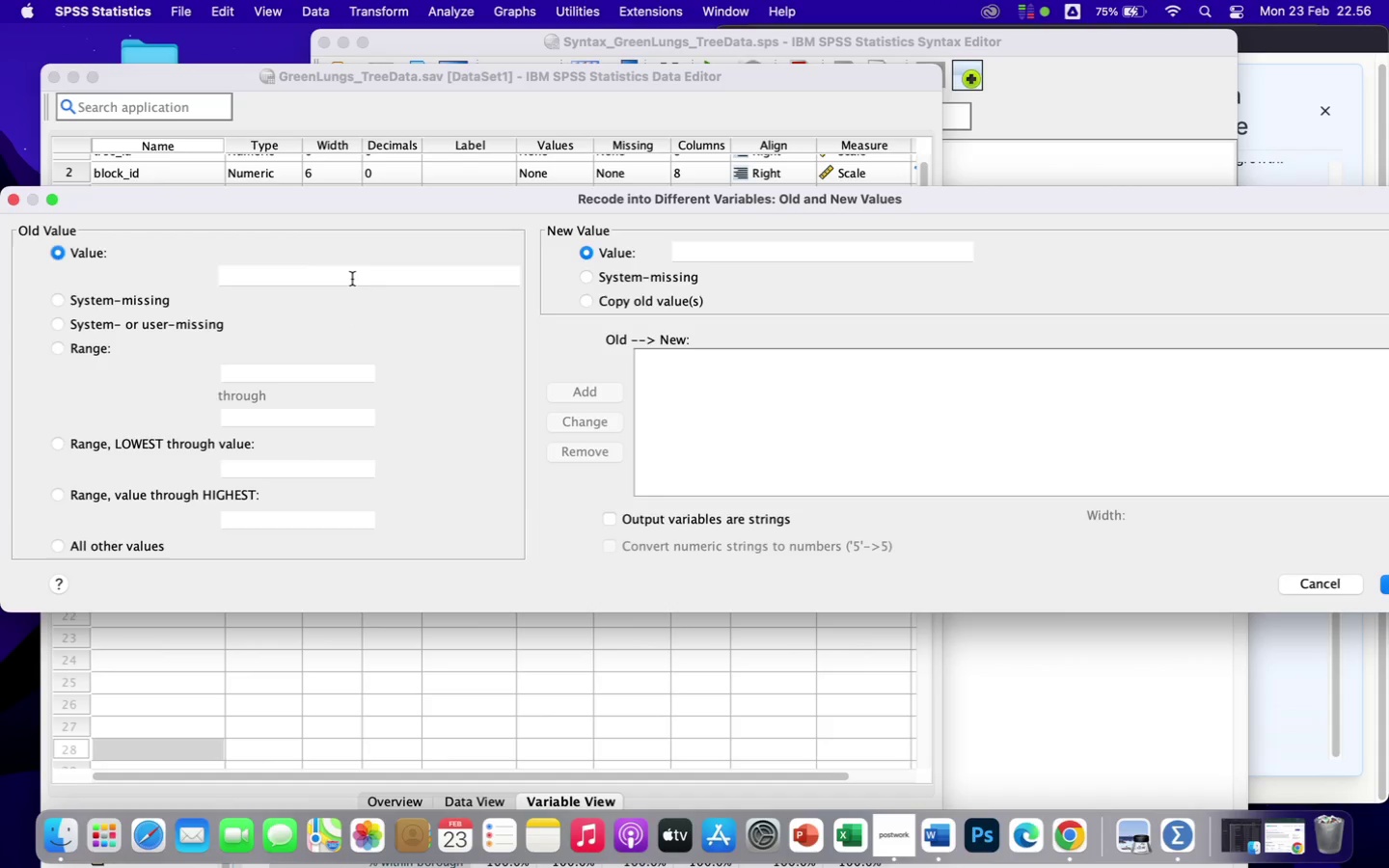 
left_click([352, 279])
 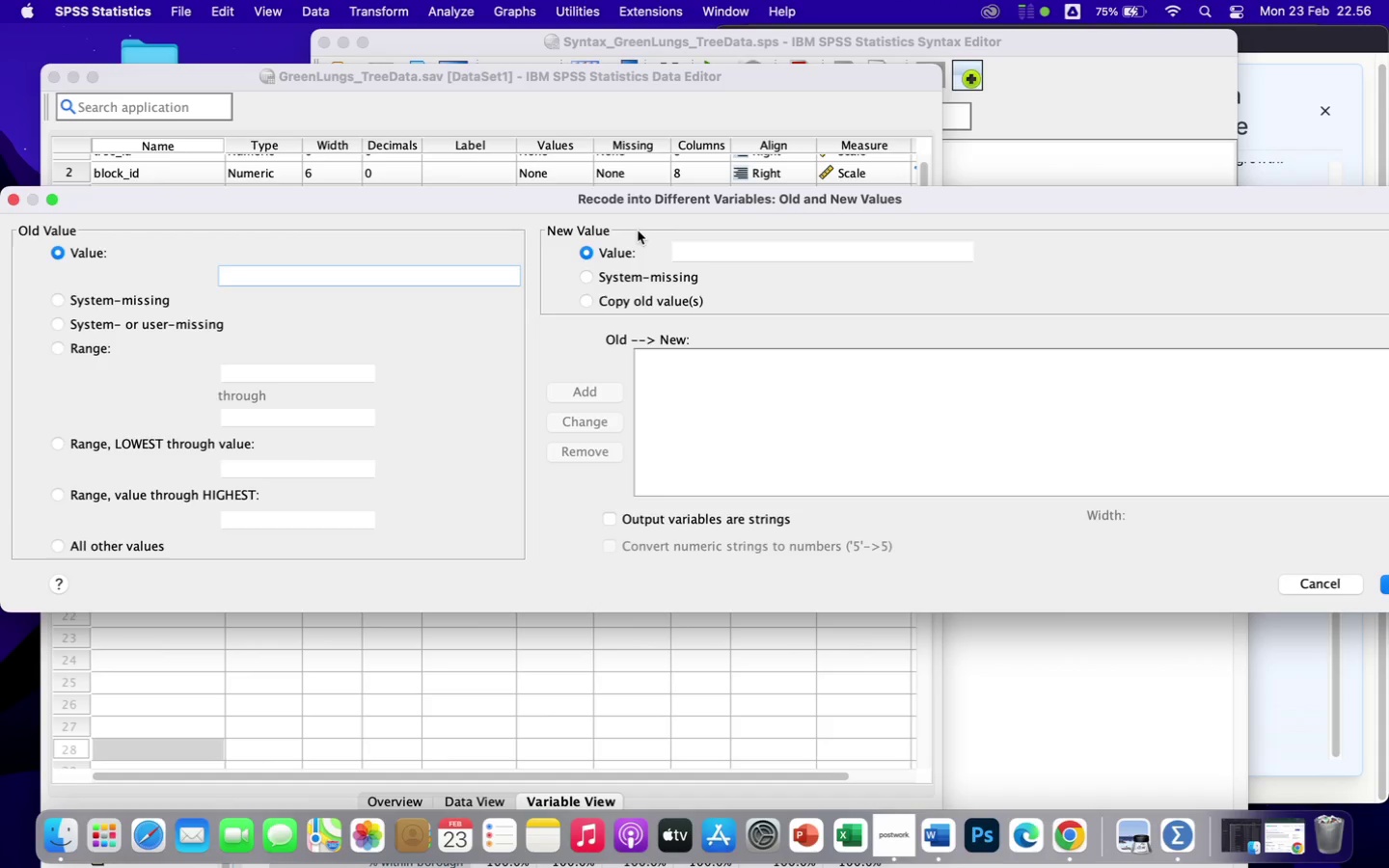 
wait(22.97)
 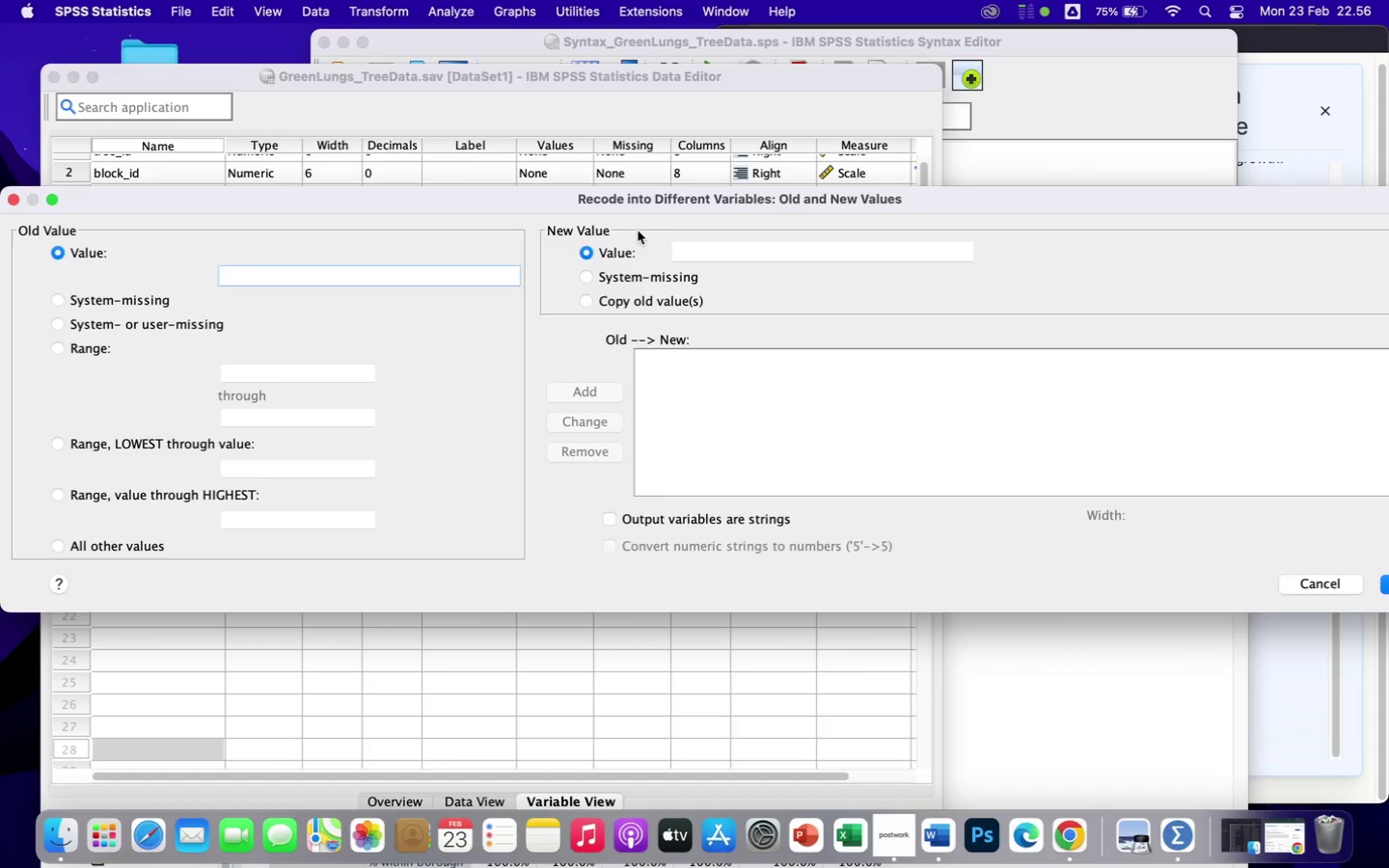 
left_click([475, 798])
 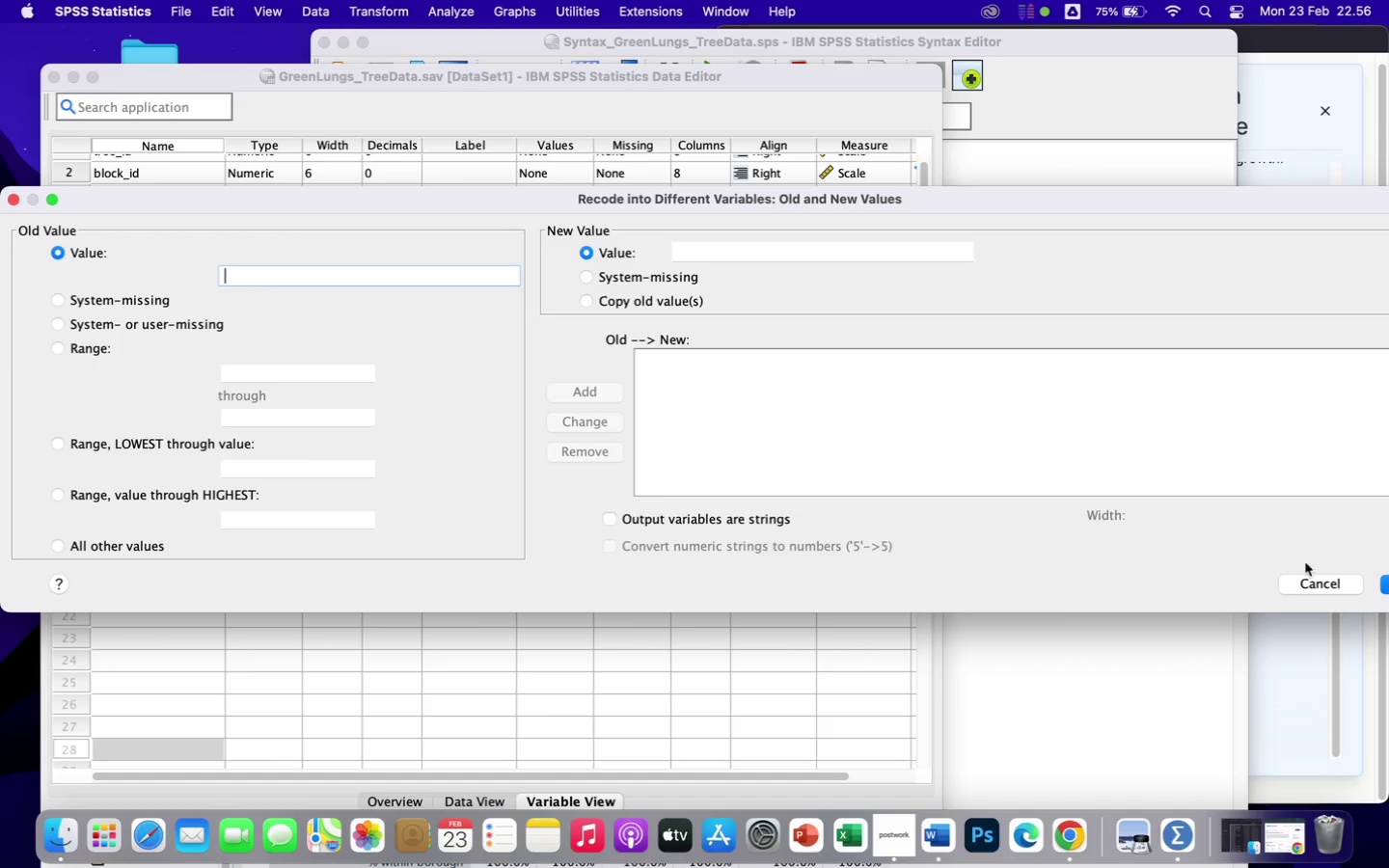 
left_click([1310, 587])
 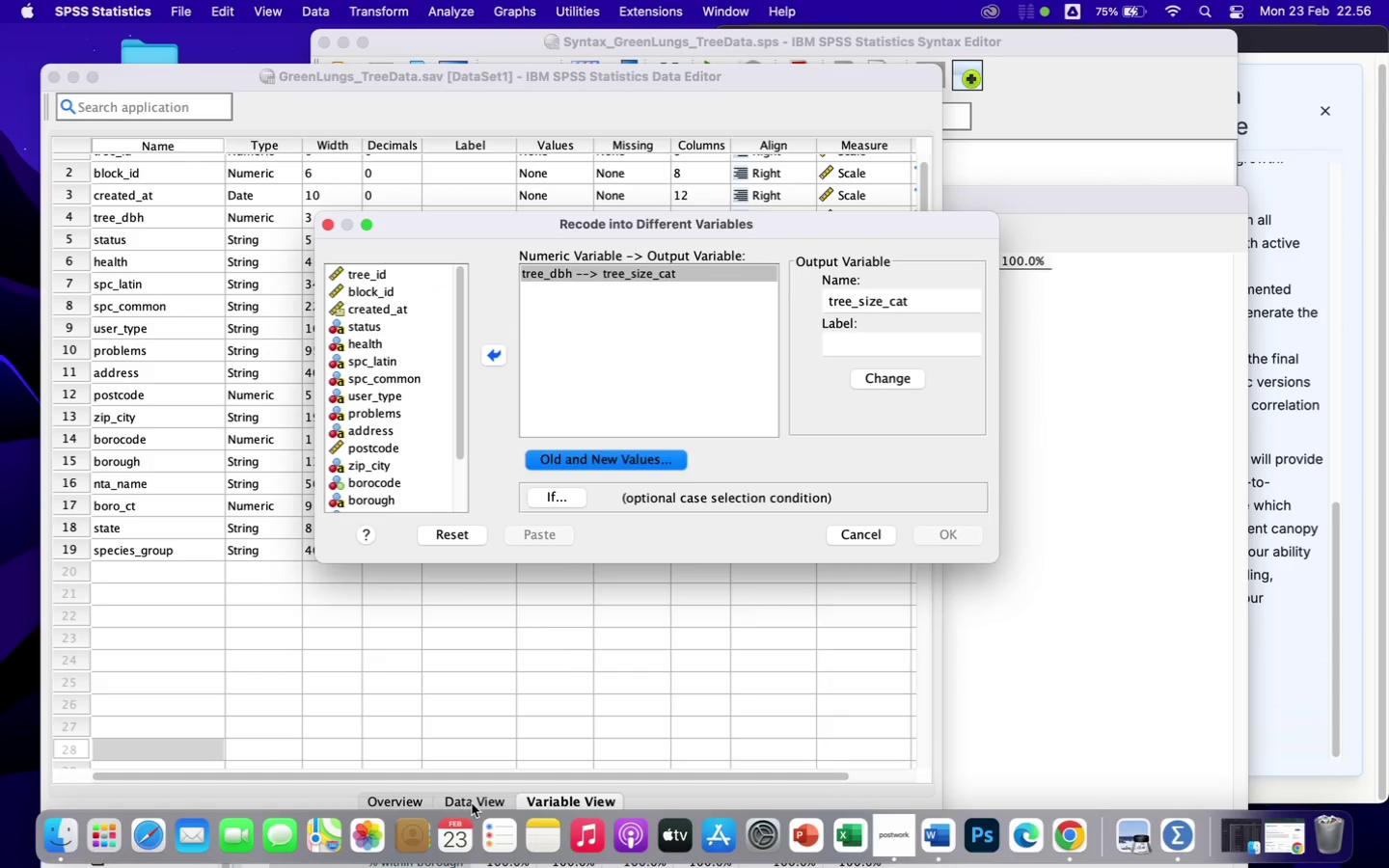 
left_click([473, 804])
 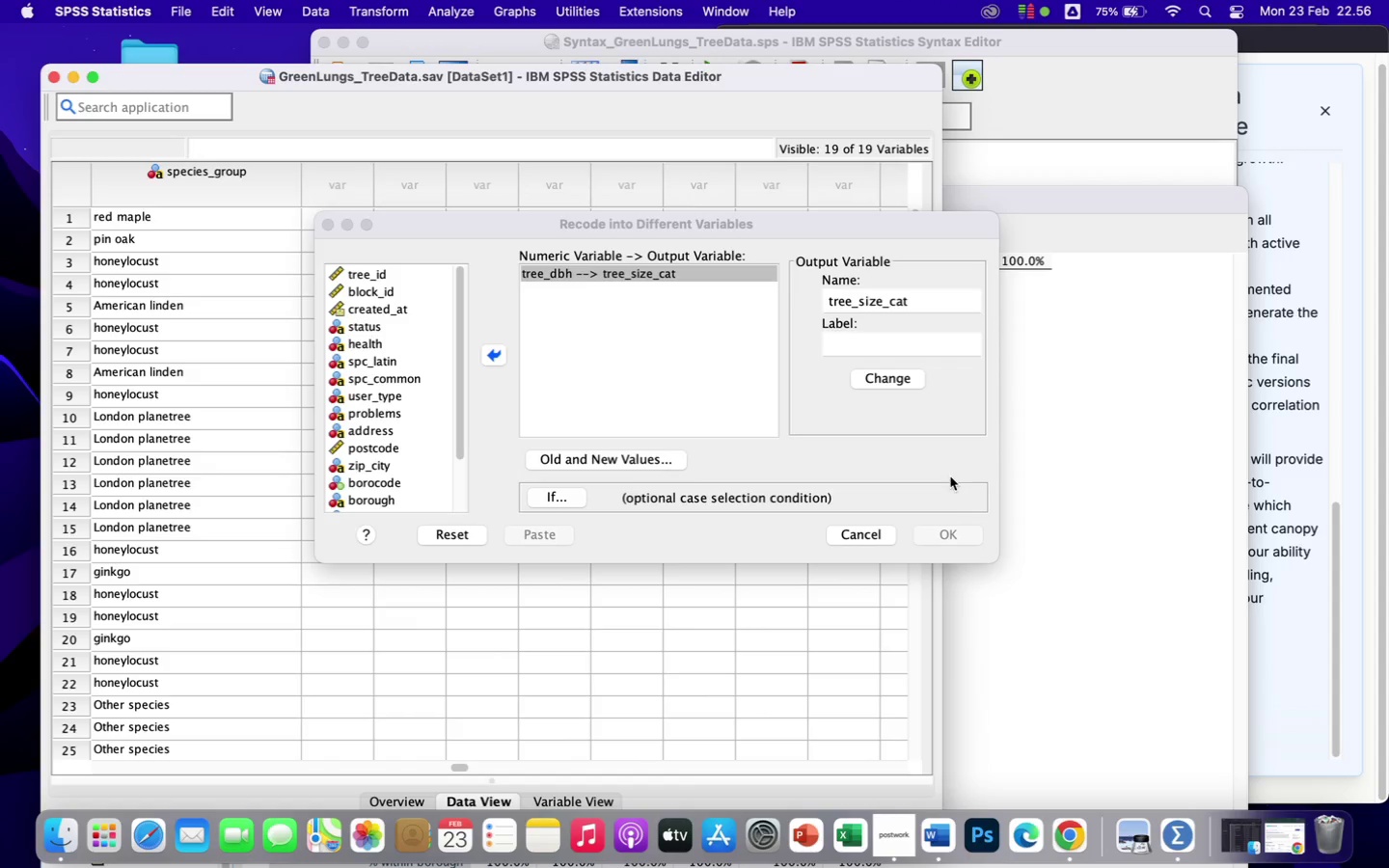 
left_click([873, 531])
 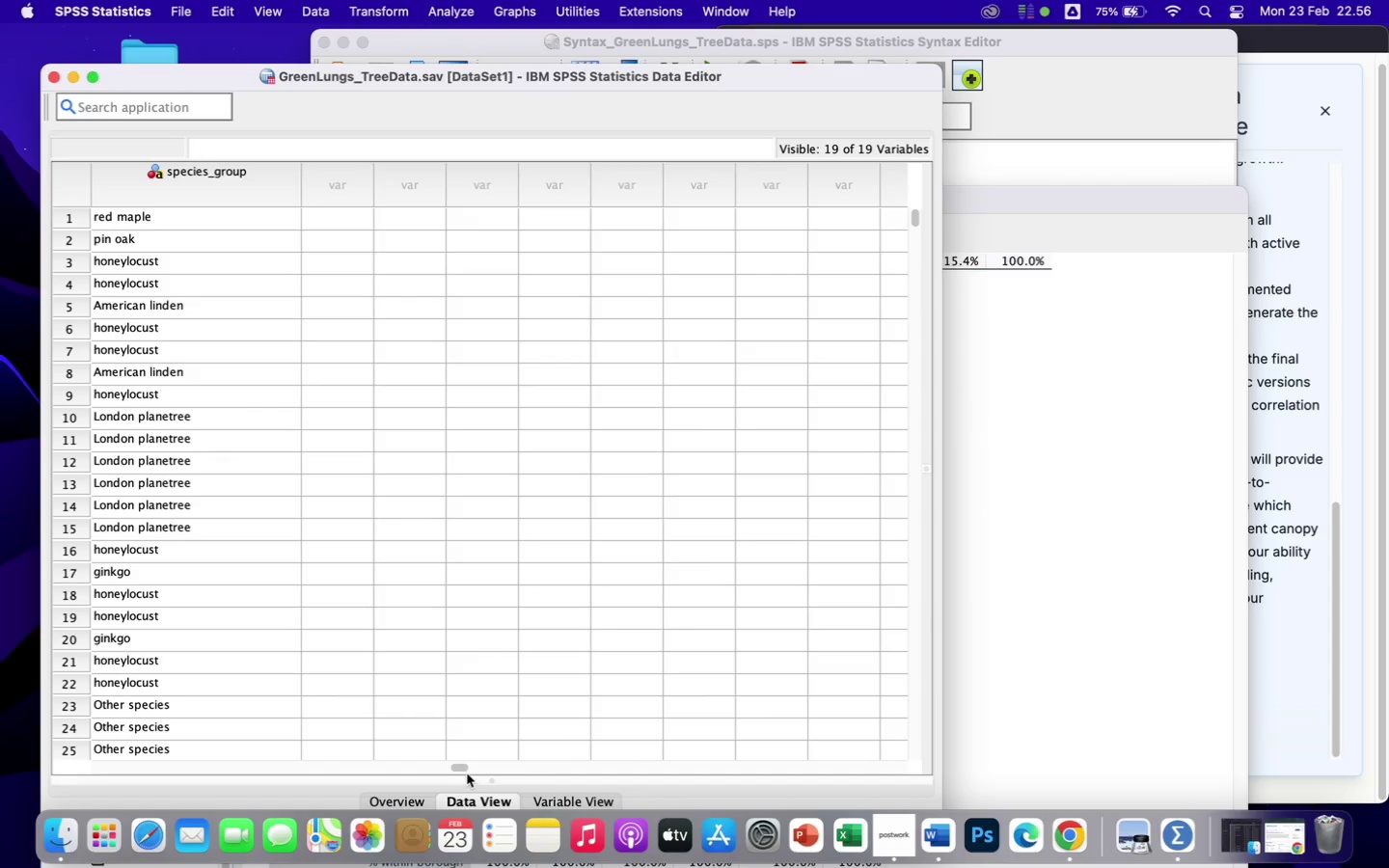 
left_click_drag(start_coordinate=[465, 767], to_coordinate=[44, 672])
 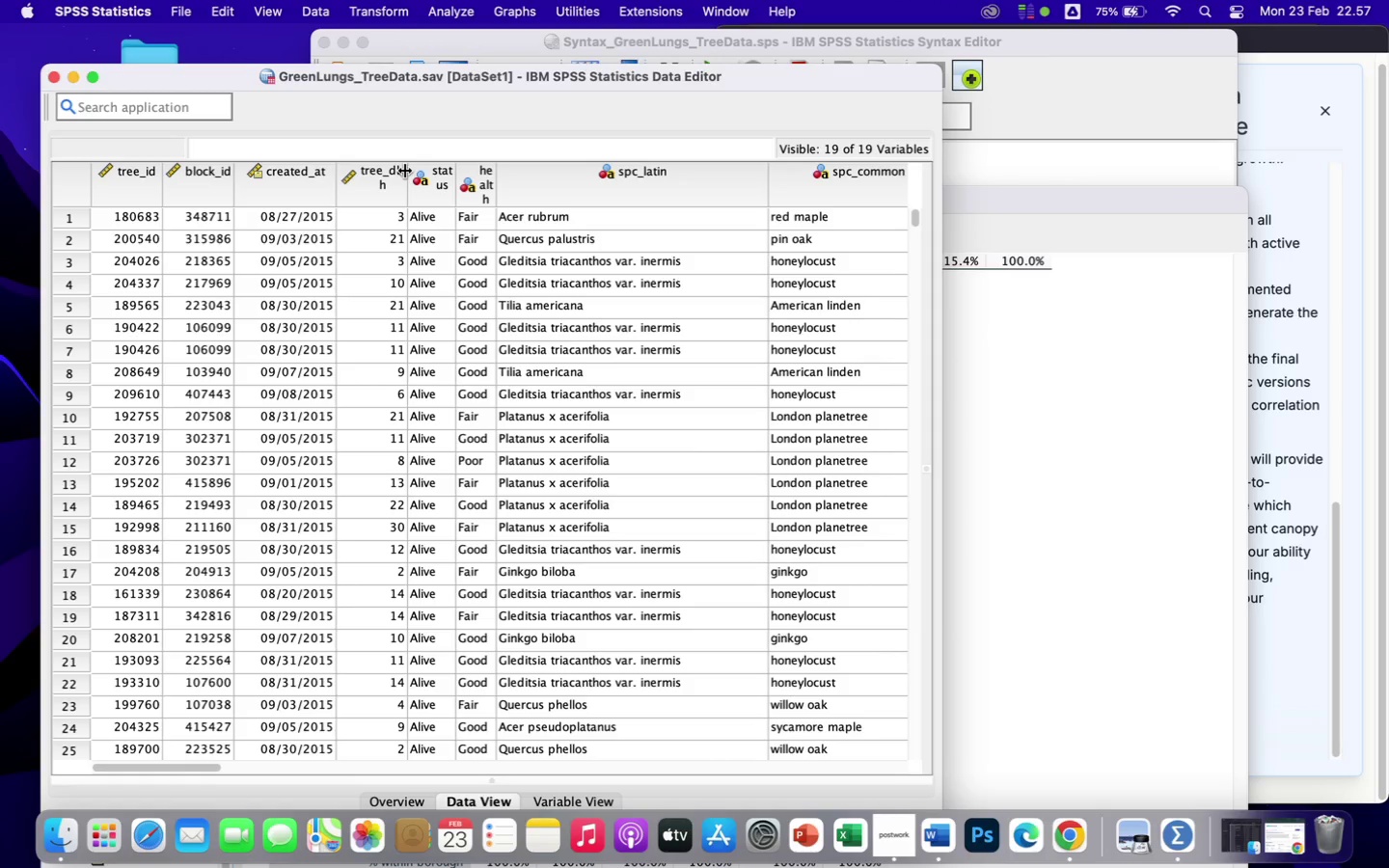 
left_click_drag(start_coordinate=[407, 173], to_coordinate=[428, 182])
 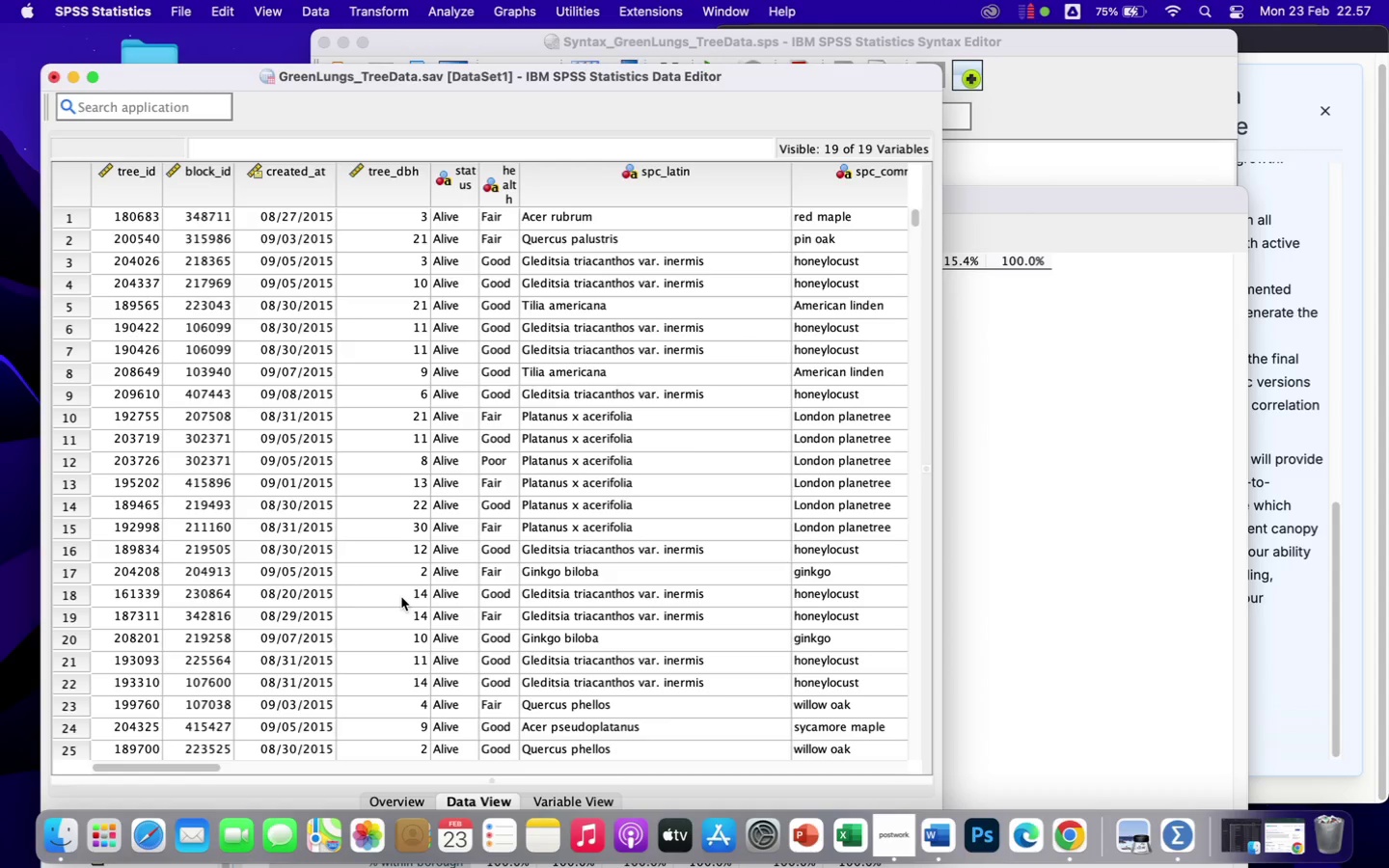 
scroll: coordinate [397, 595], scroll_direction: down, amount: 173.0
 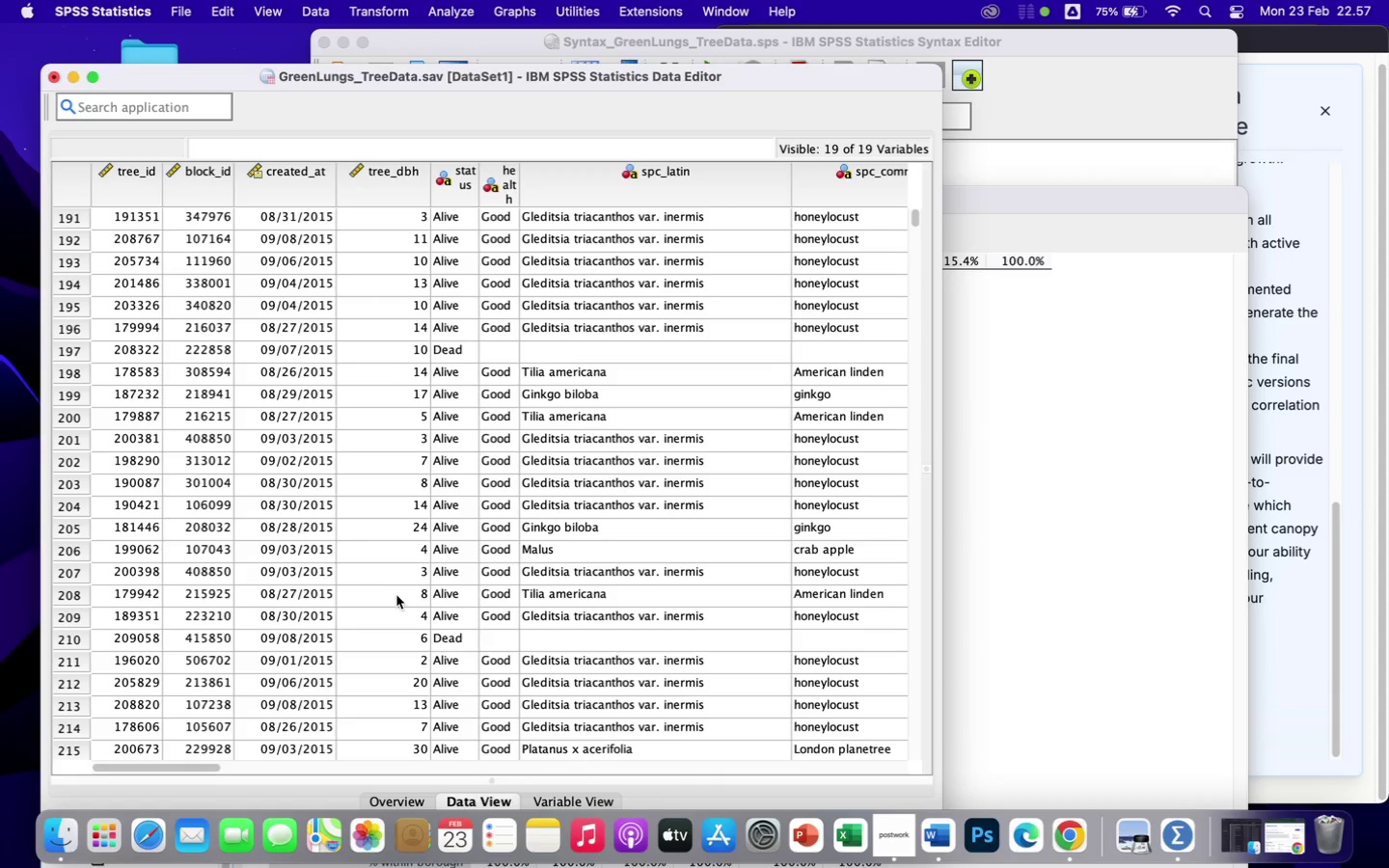 
wait(13.32)
 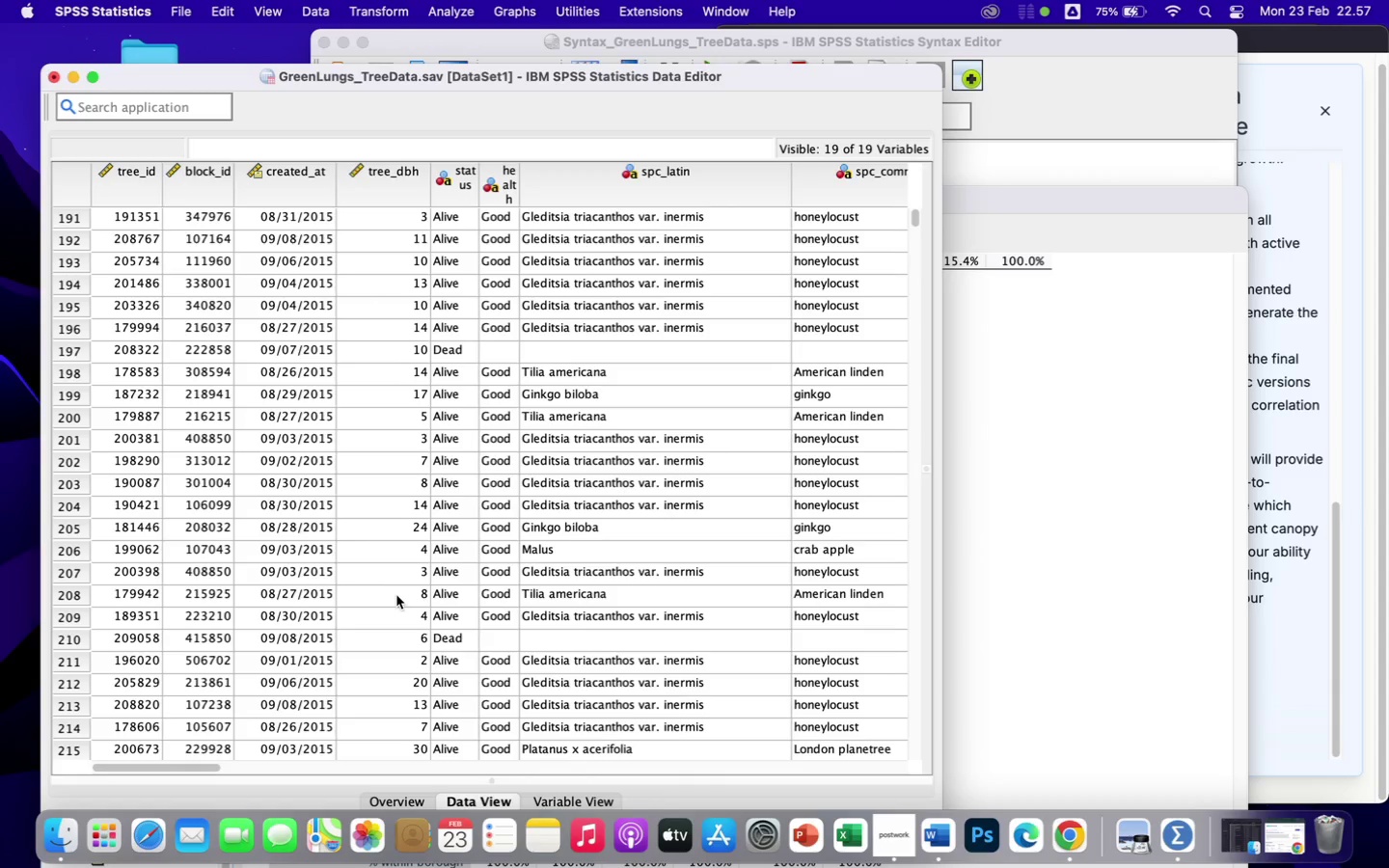 
left_click([579, 800])
 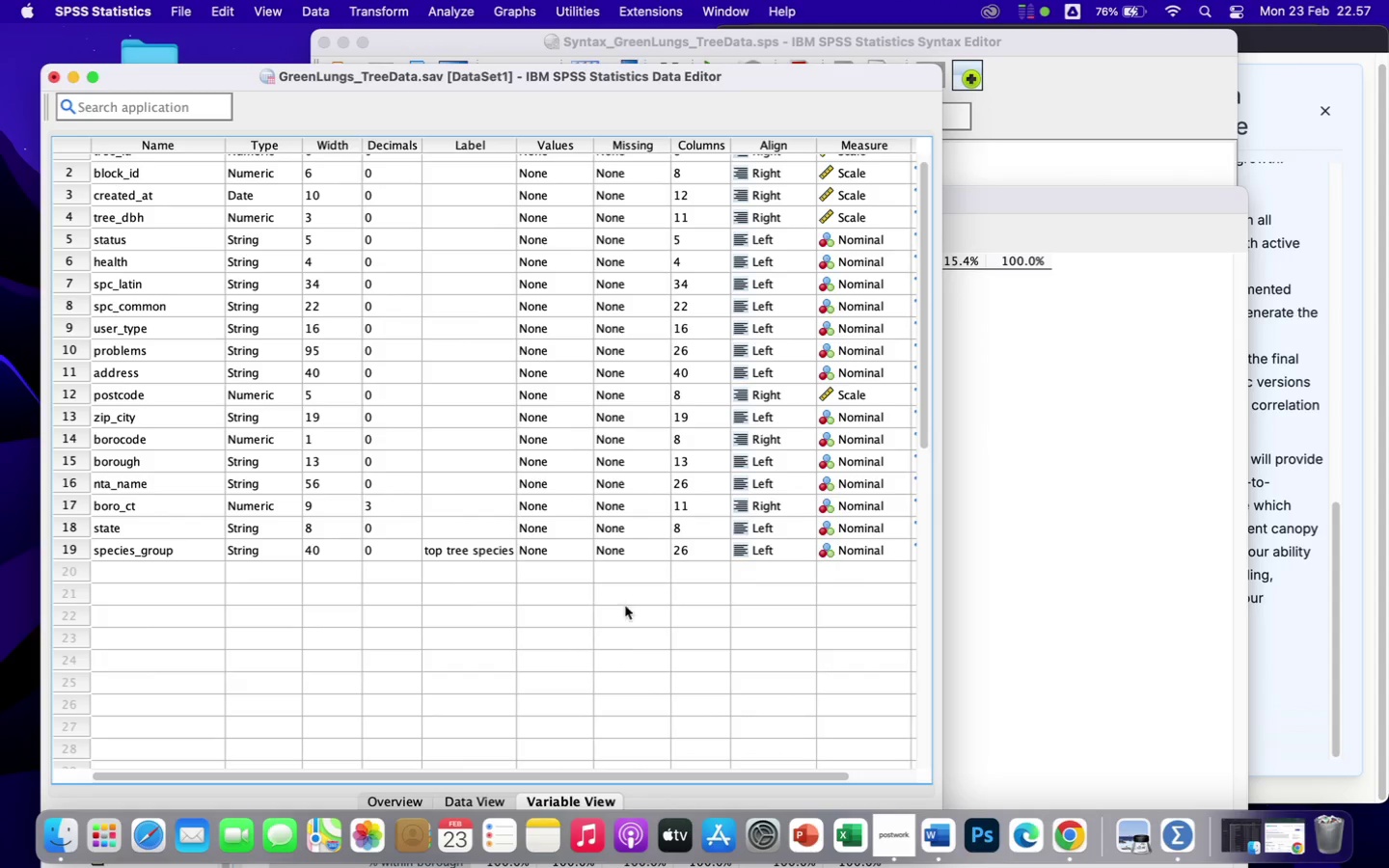 
wait(11.6)
 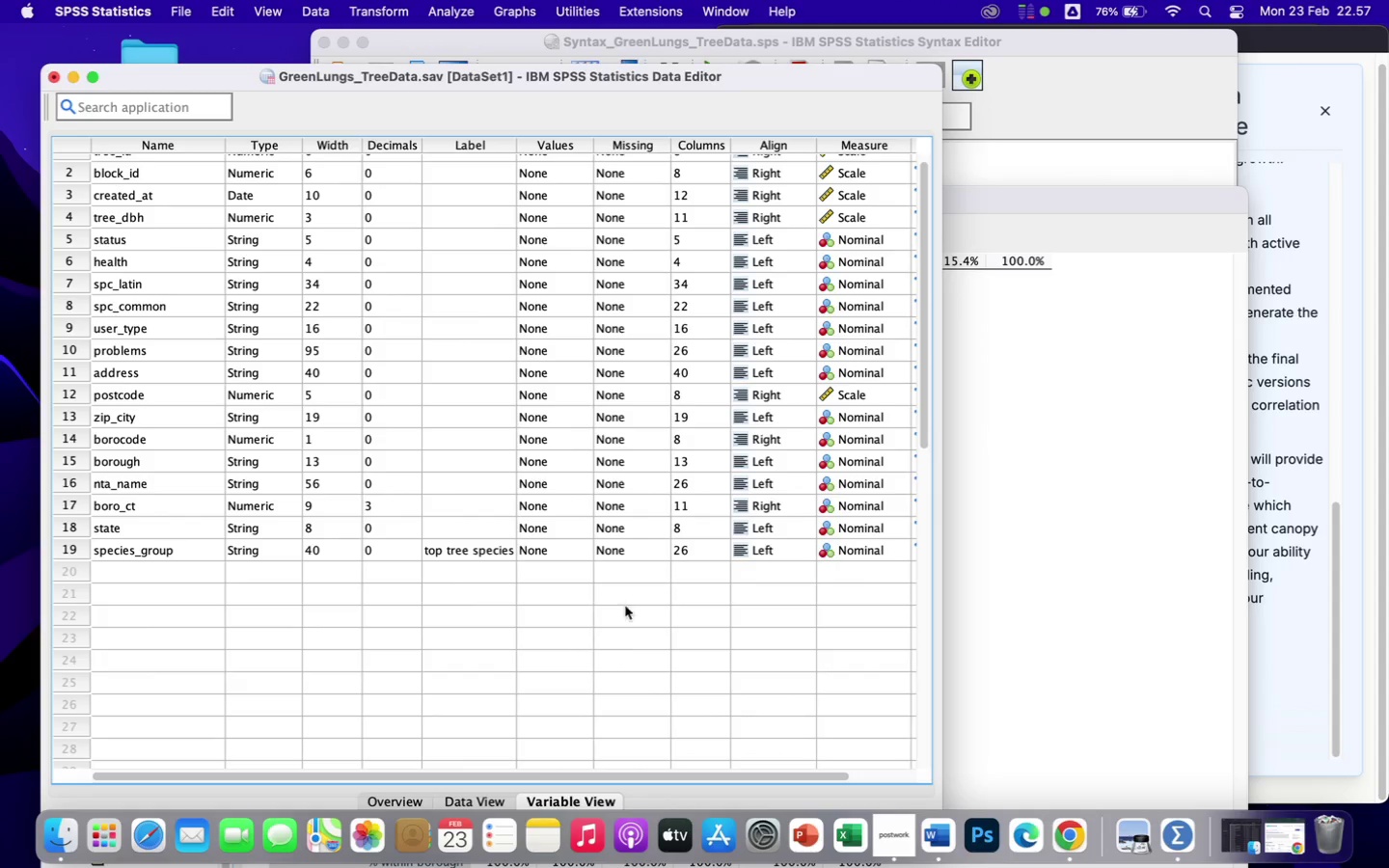 
left_click([406, 17])
 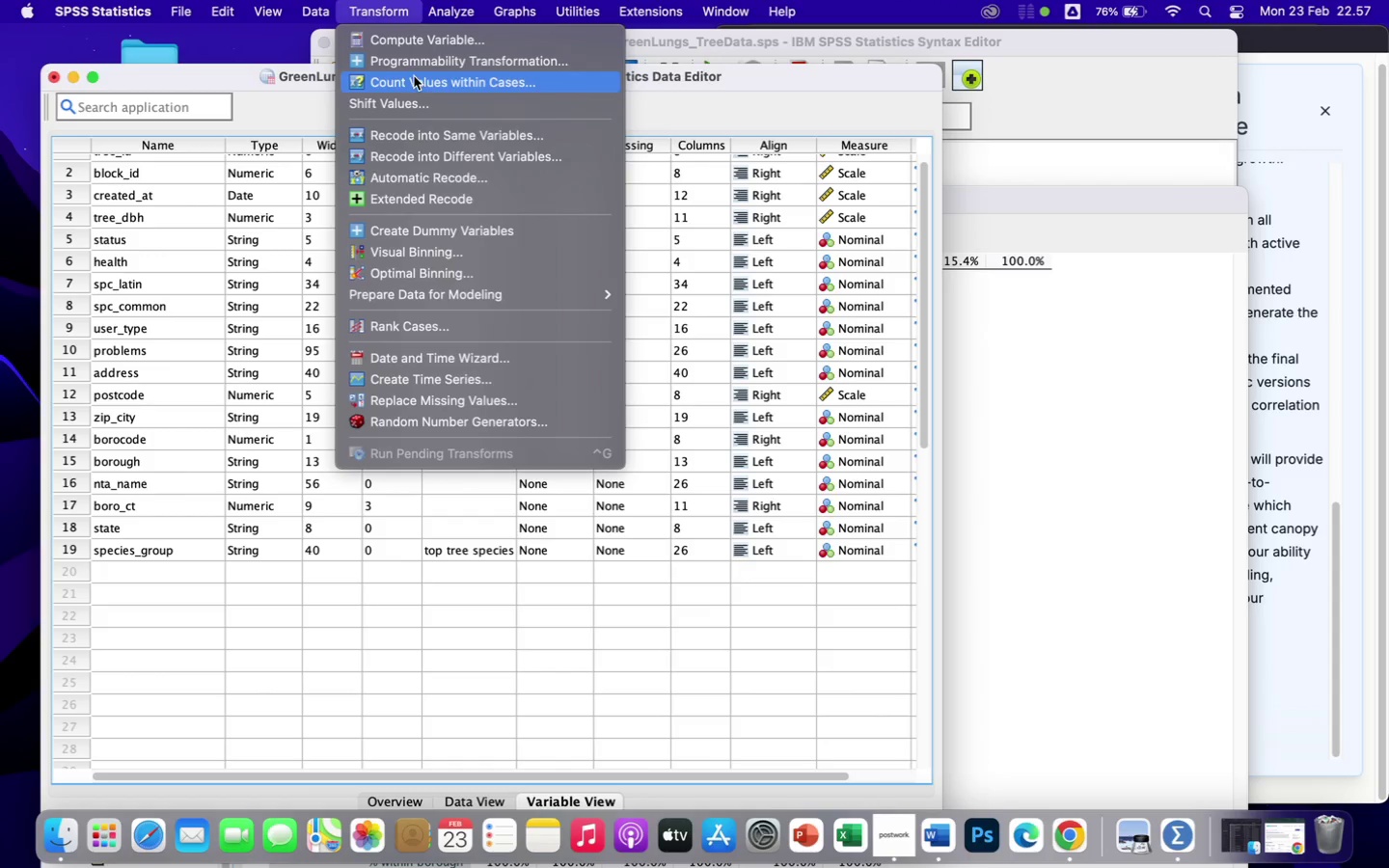 
wait(7.43)
 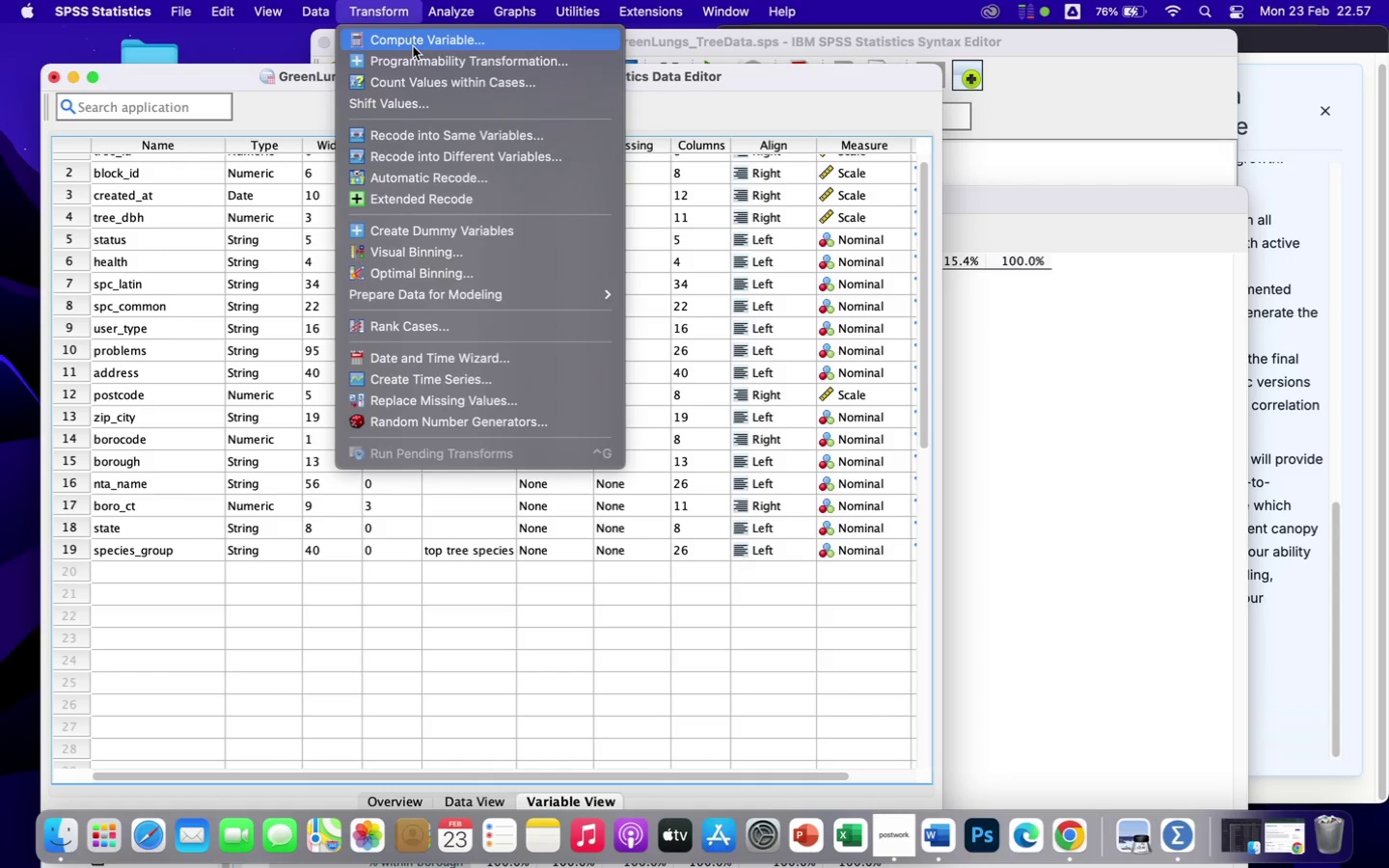 
left_click([423, 163])
 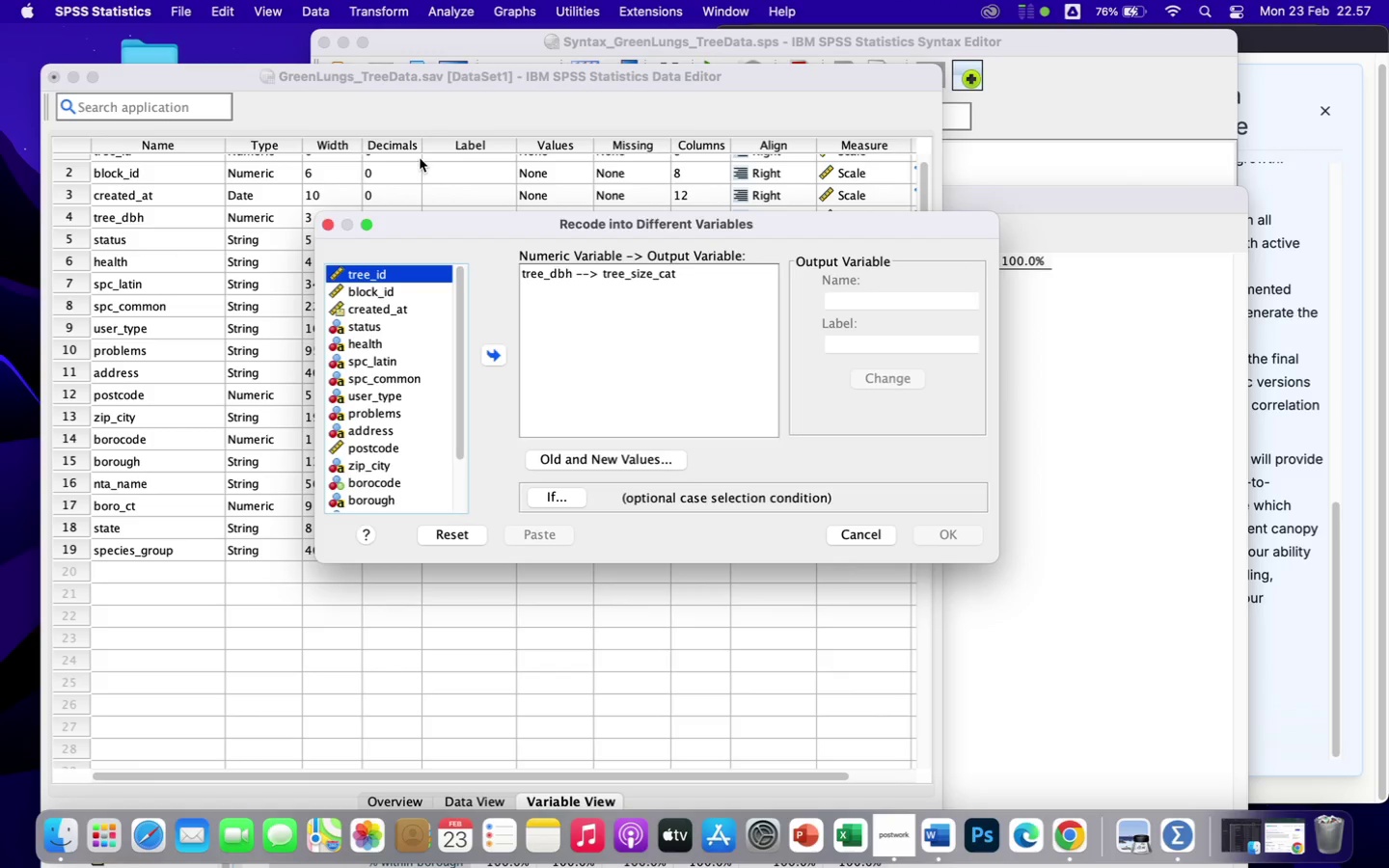 
wait(6.76)
 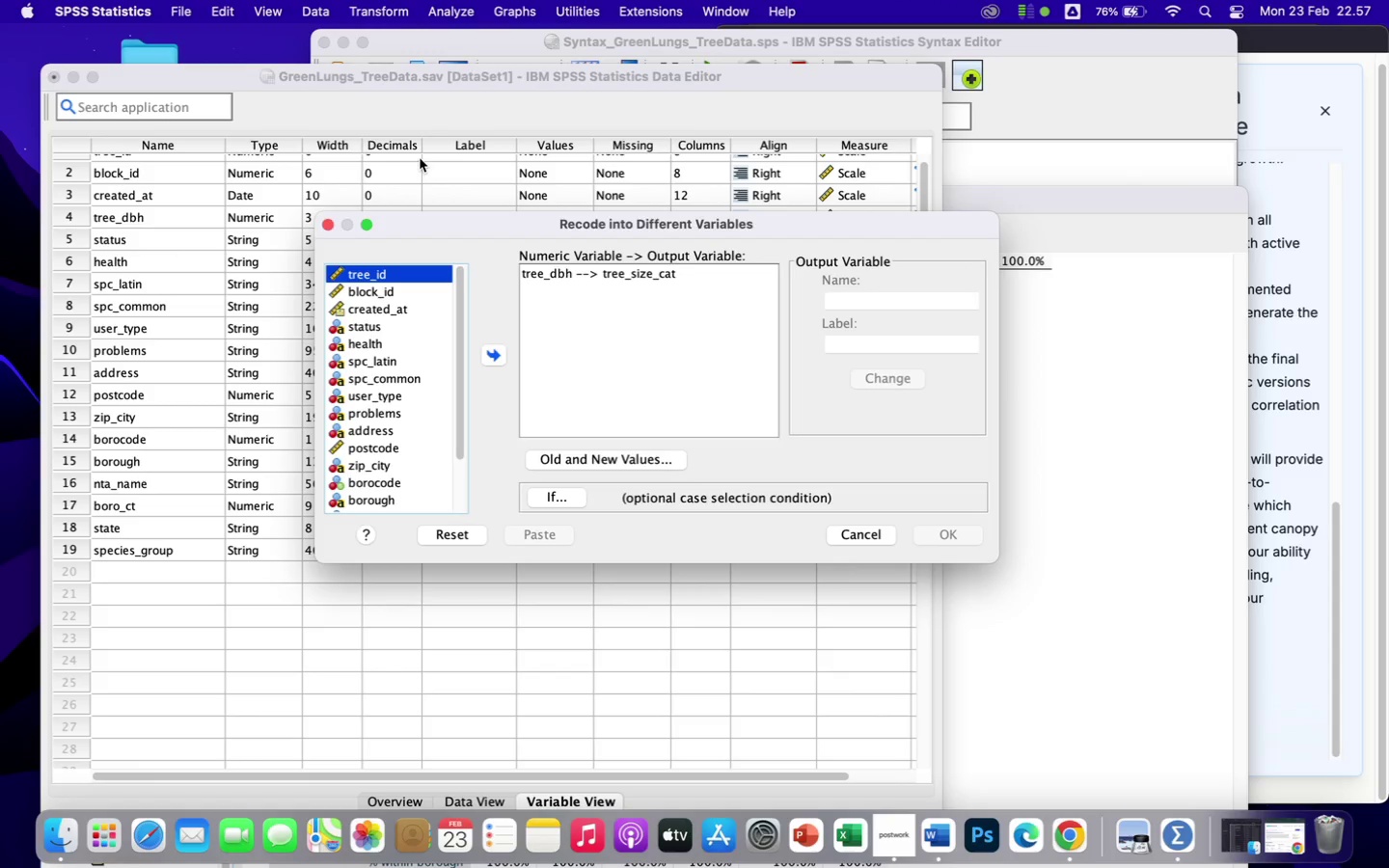 
left_click([598, 451])
 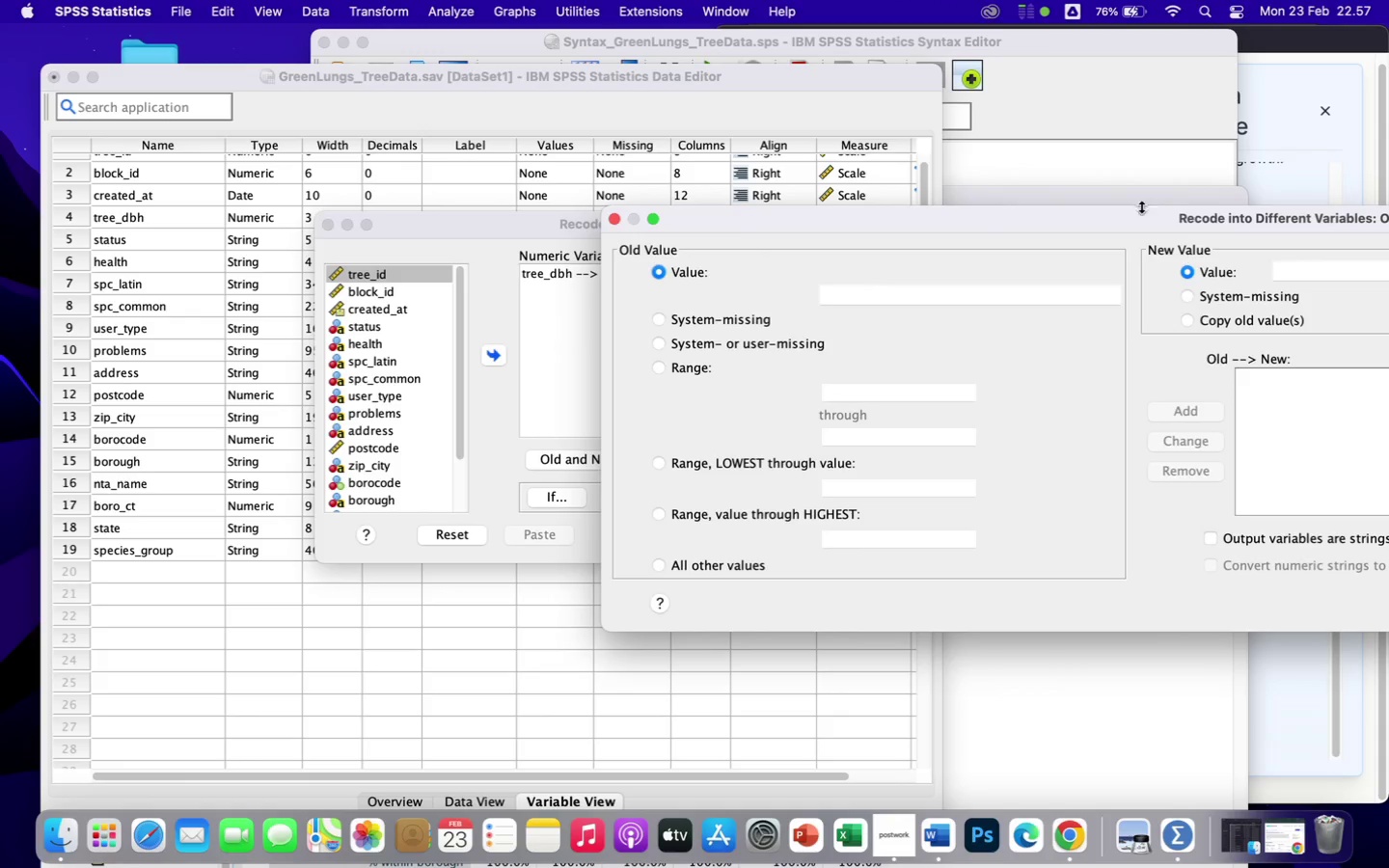 
left_click_drag(start_coordinate=[1107, 218], to_coordinate=[701, 148])
 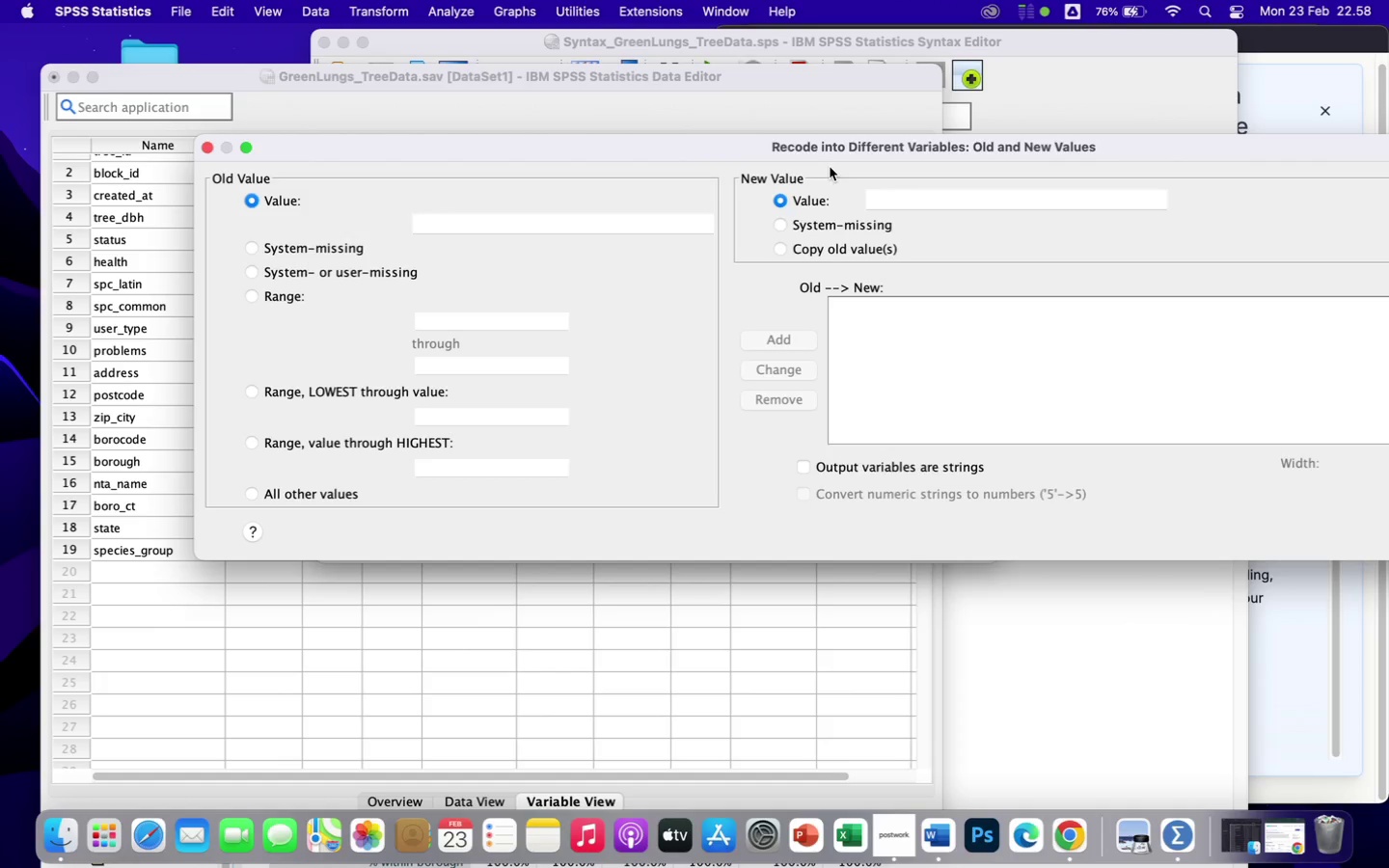 
wait(10.69)
 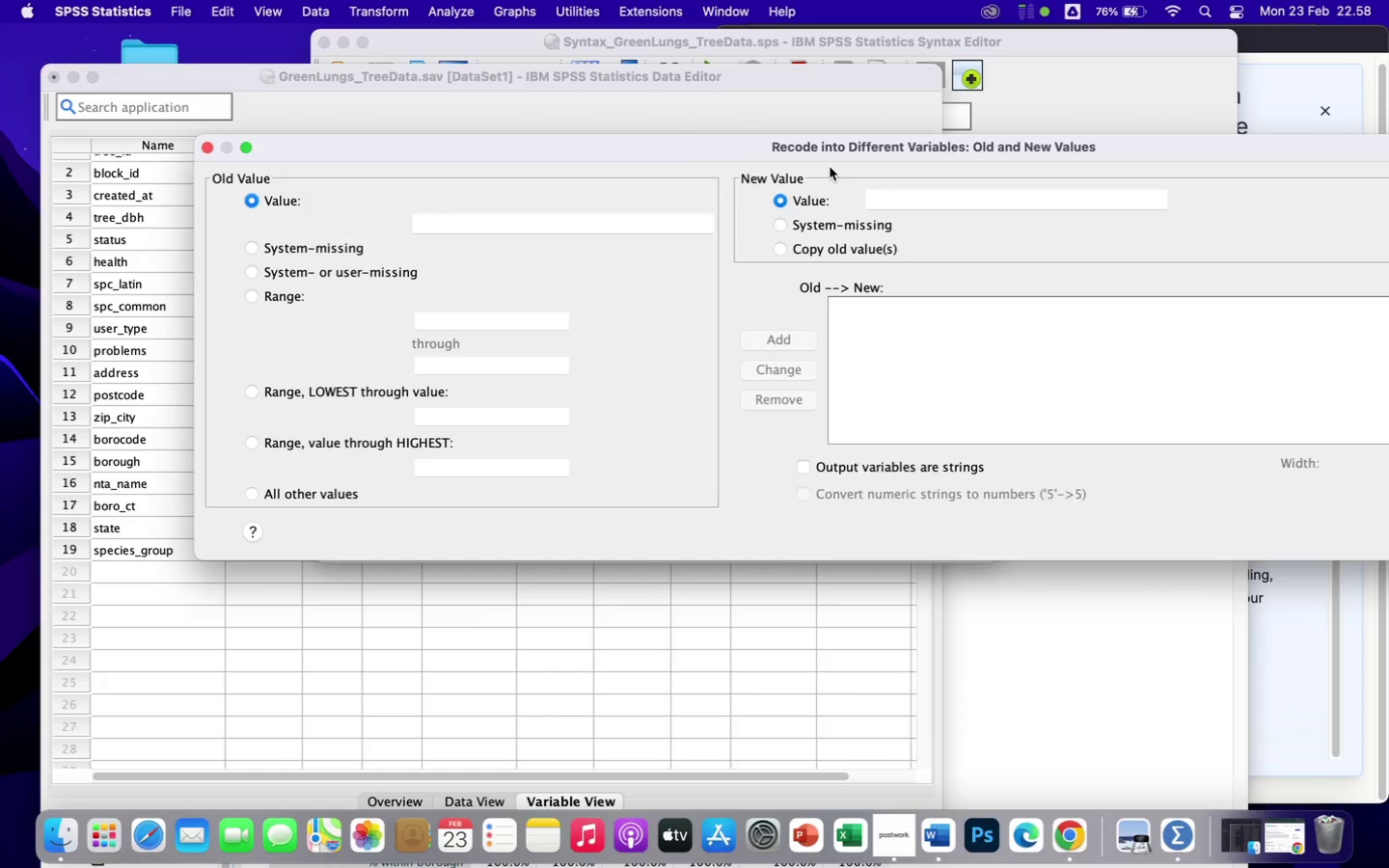 
left_click([526, 226])
 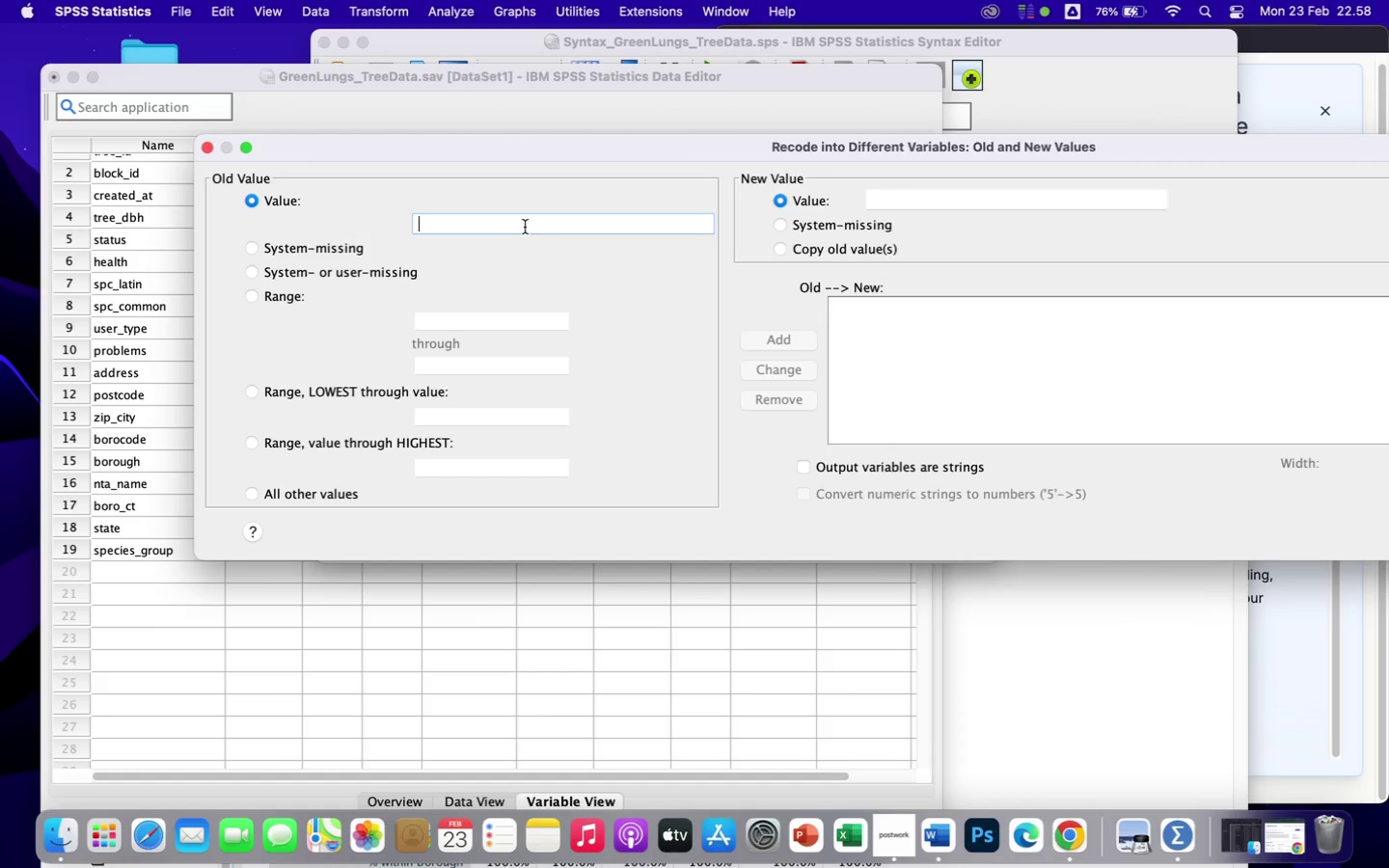 
wait(17.26)
 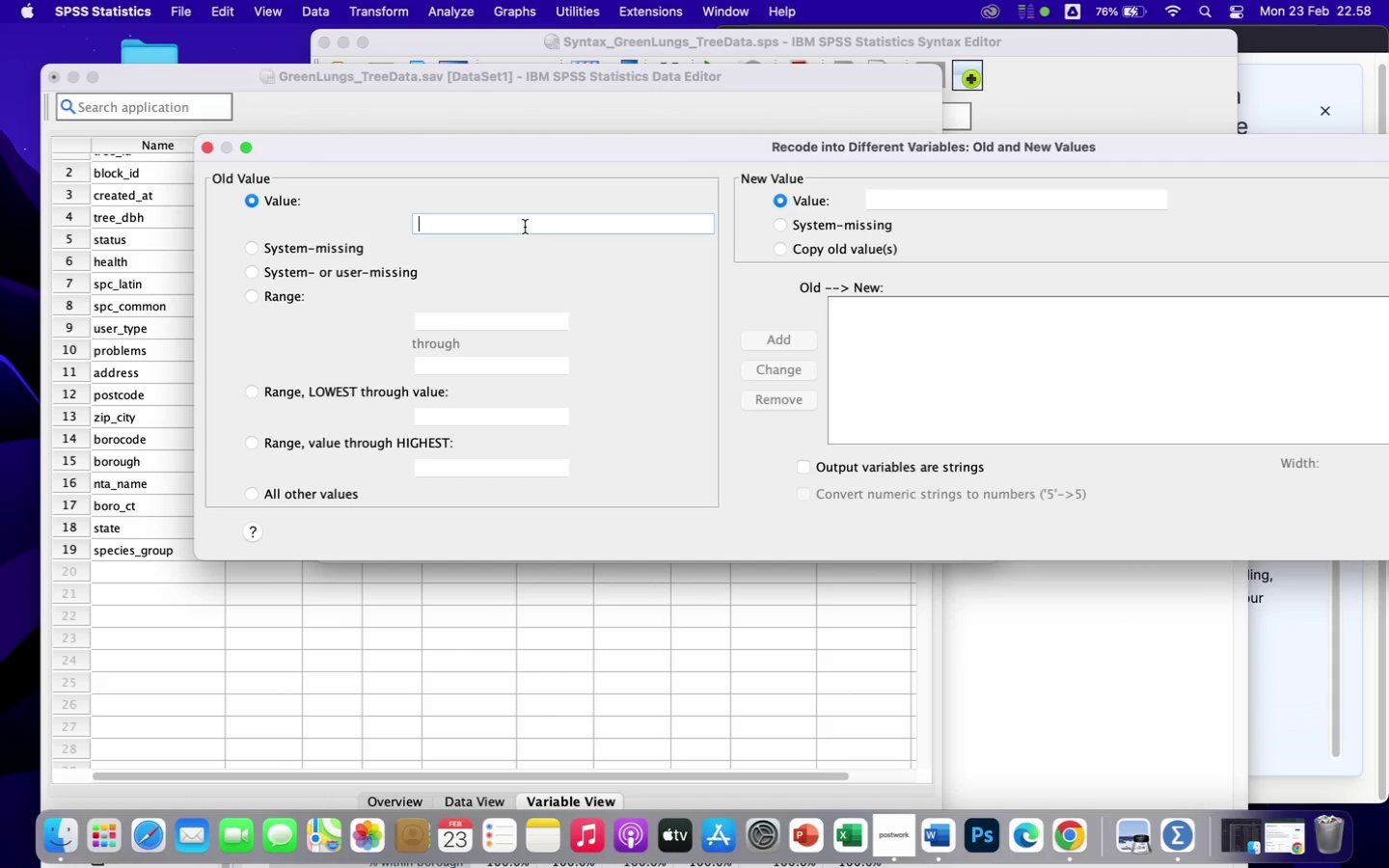 
key(Shift+Comma)
 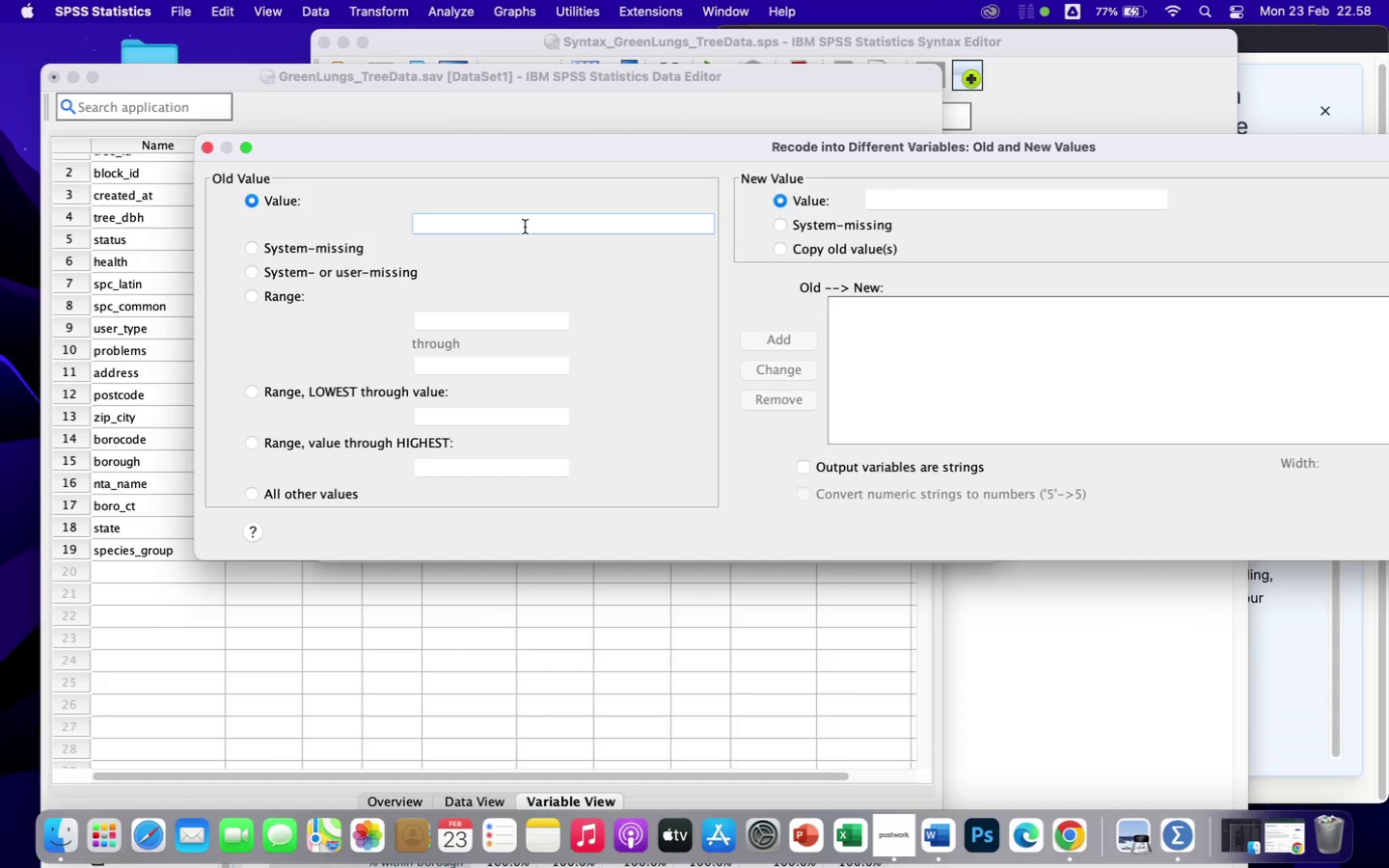 
key(Comma)
 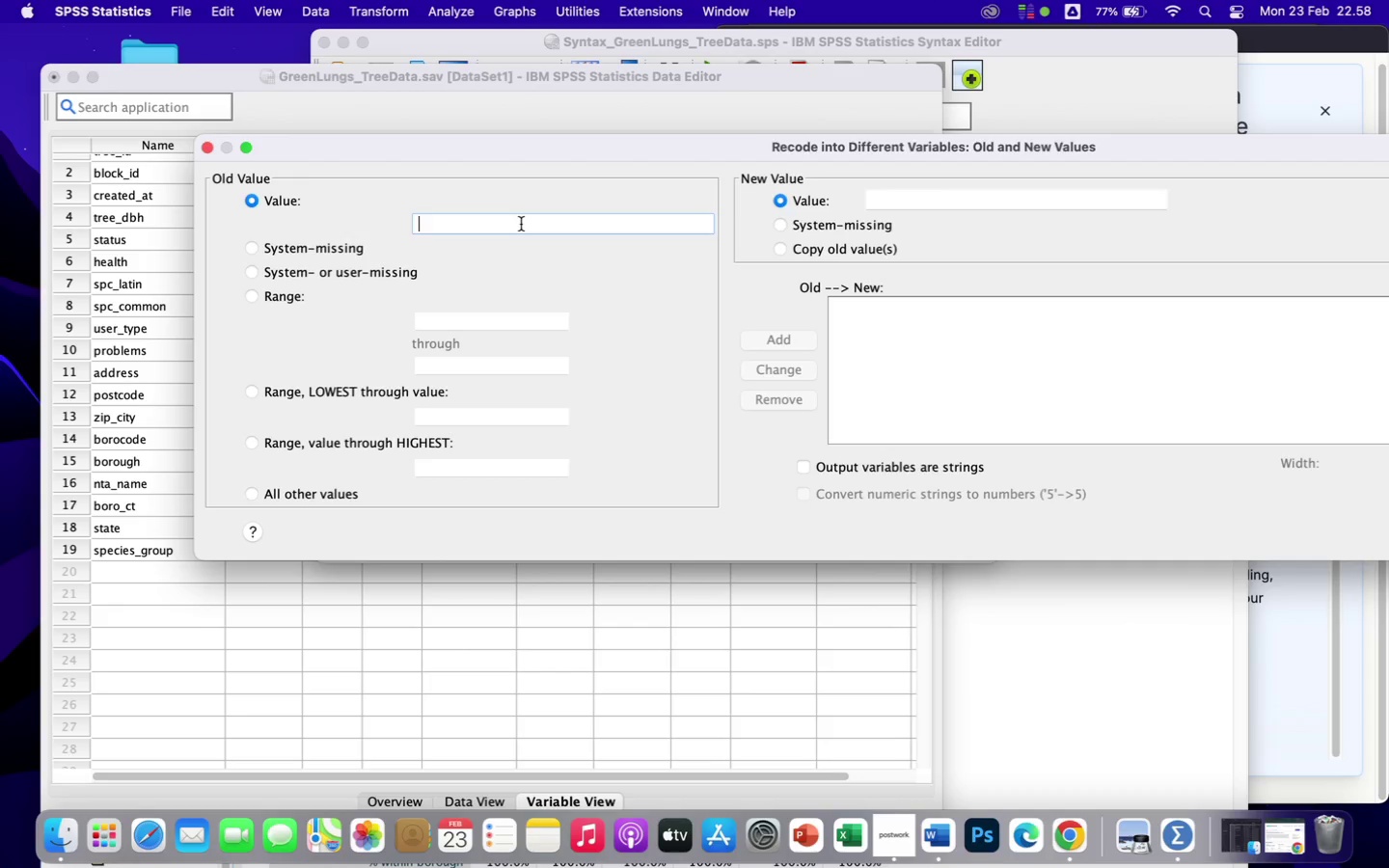 
wait(8.05)
 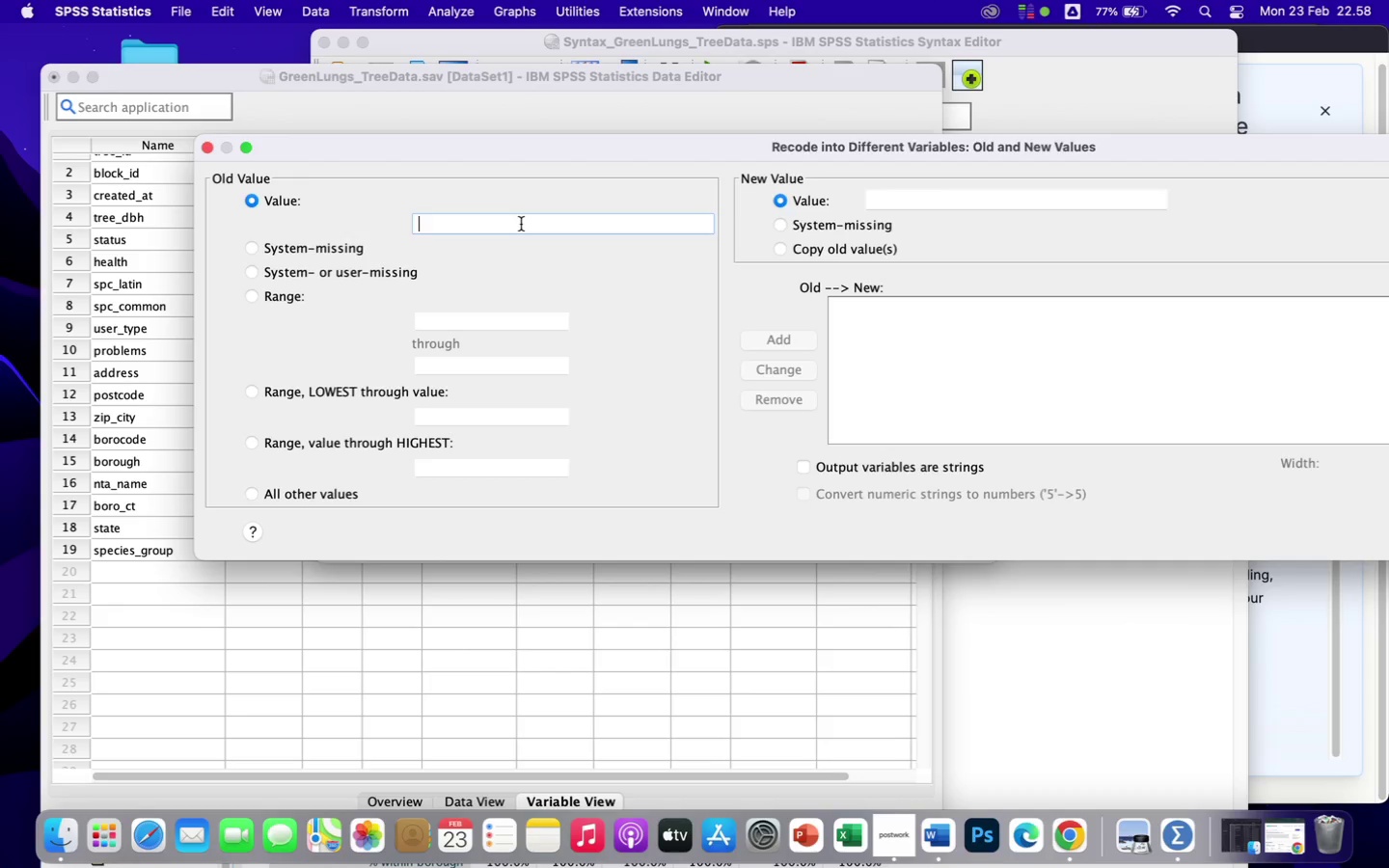 
left_click([280, 295])
 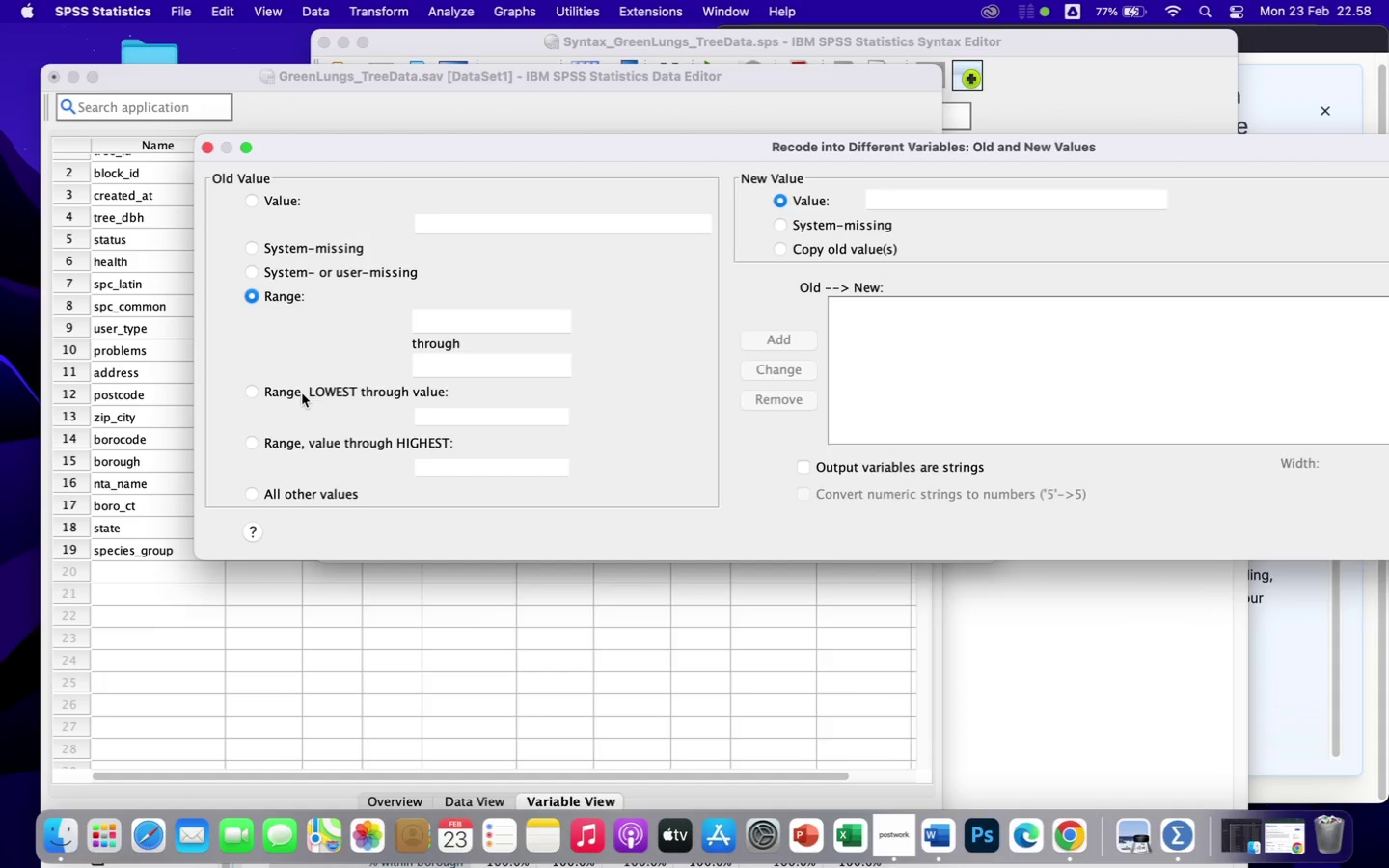 
wait(5.79)
 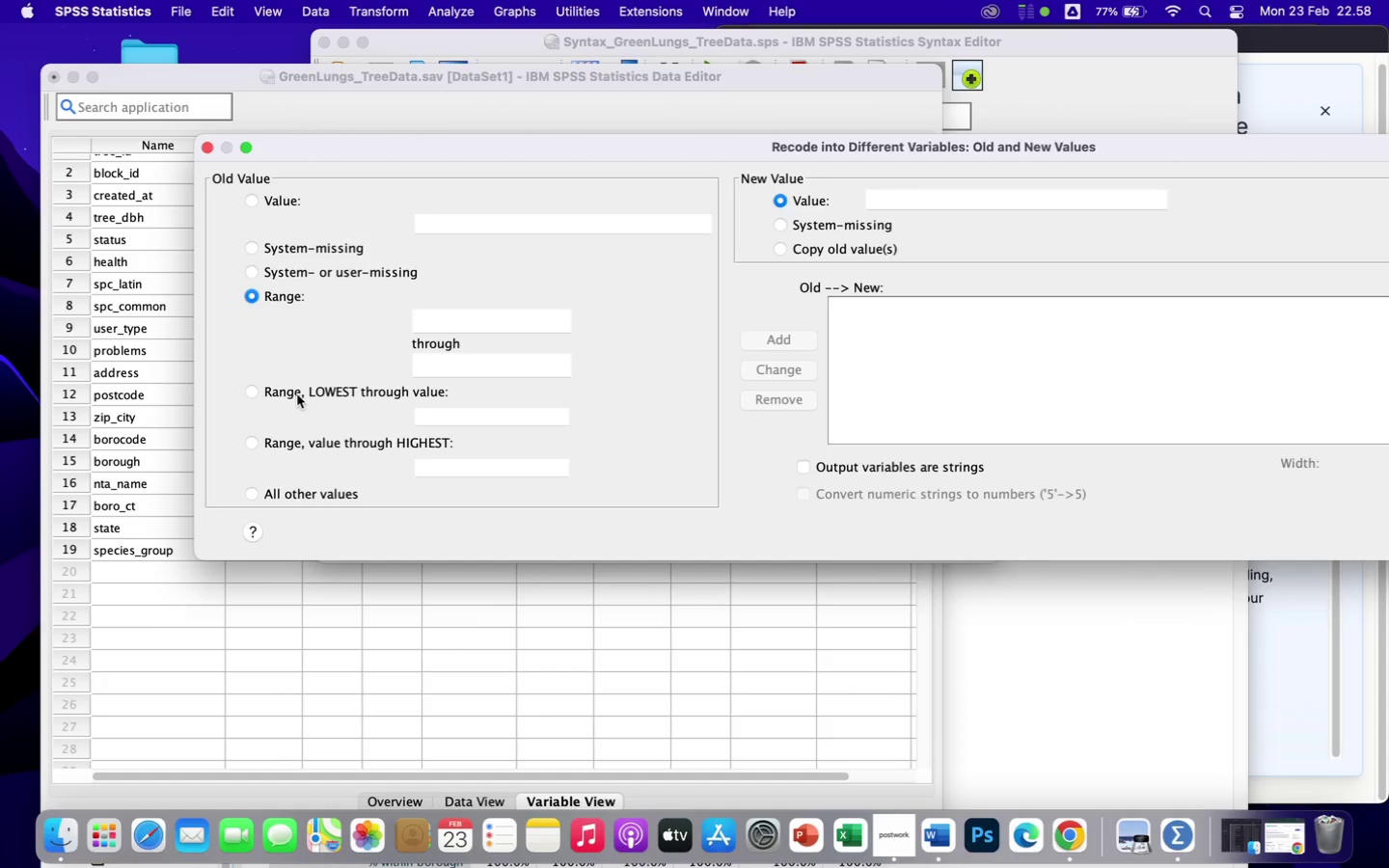 
left_click([302, 393])
 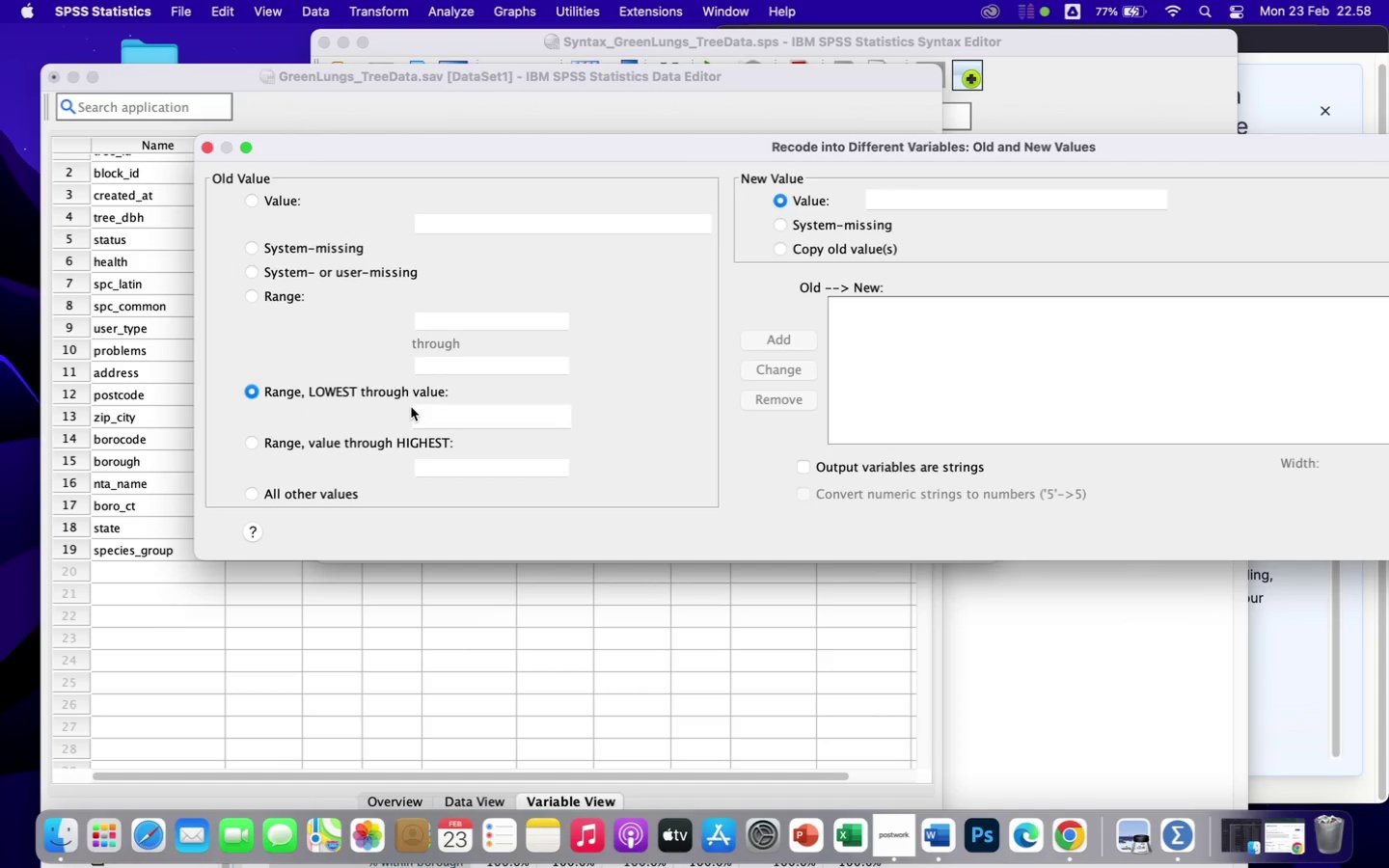 
wait(7.33)
 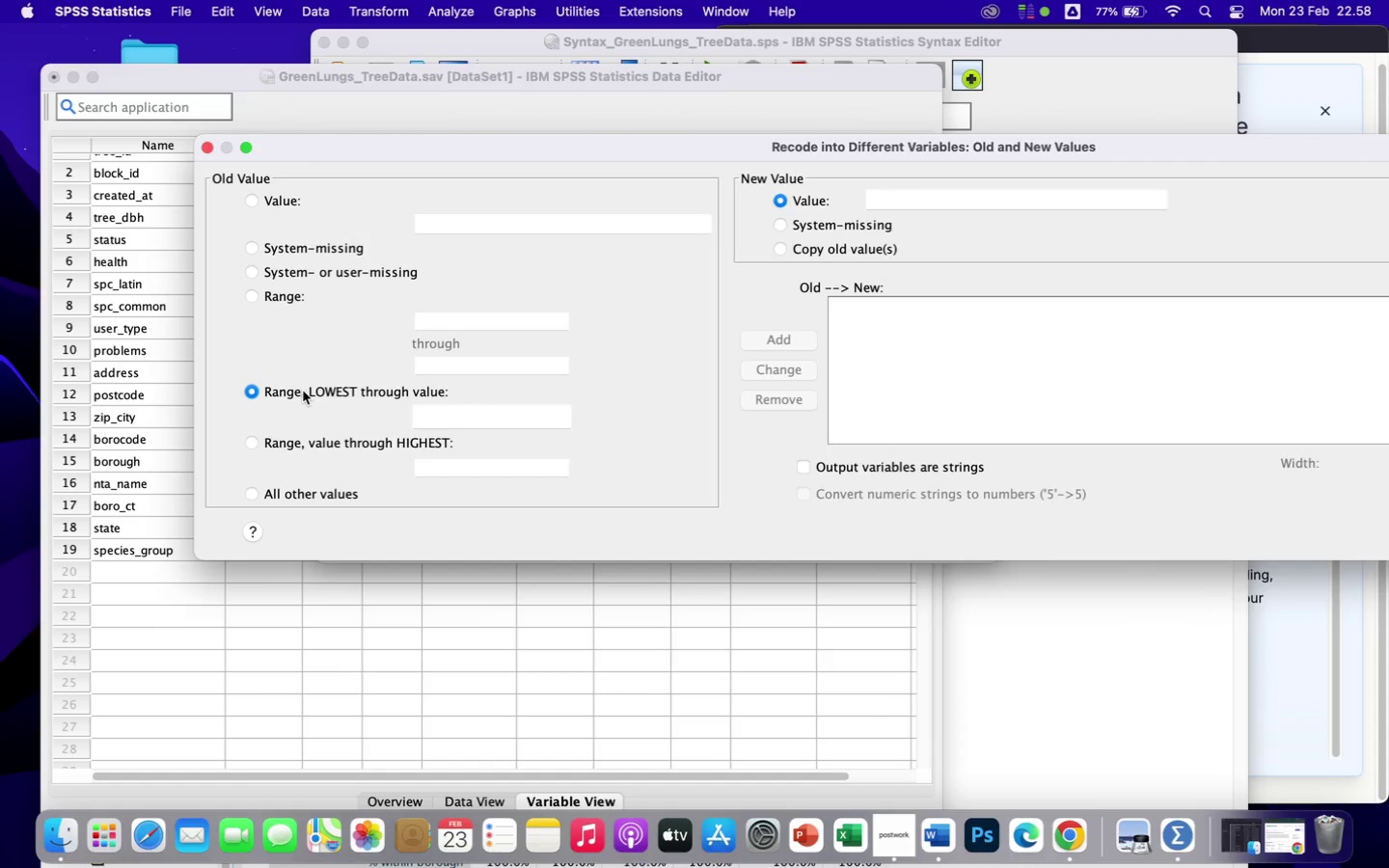 
left_click([424, 413])
 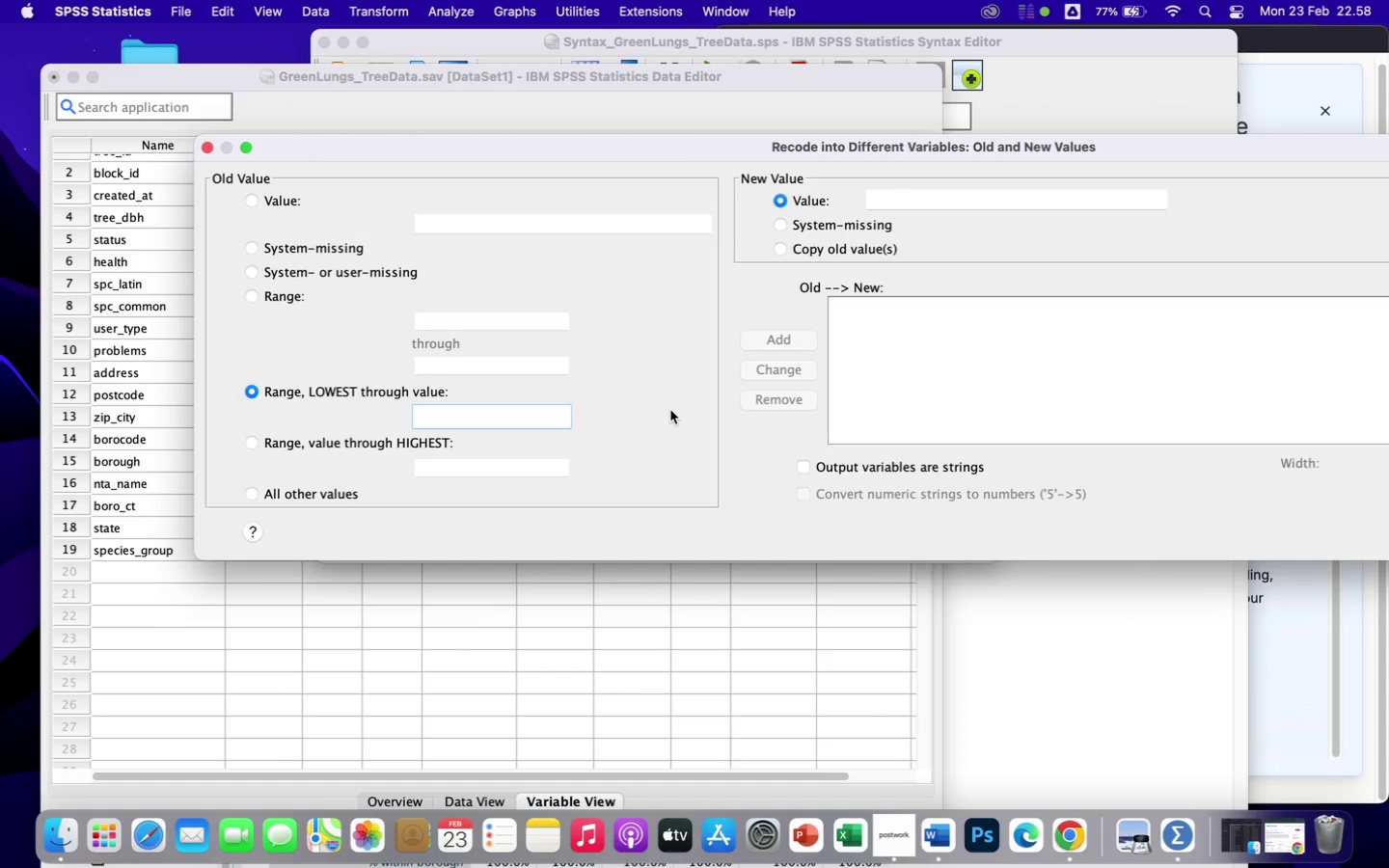 
type(10)
 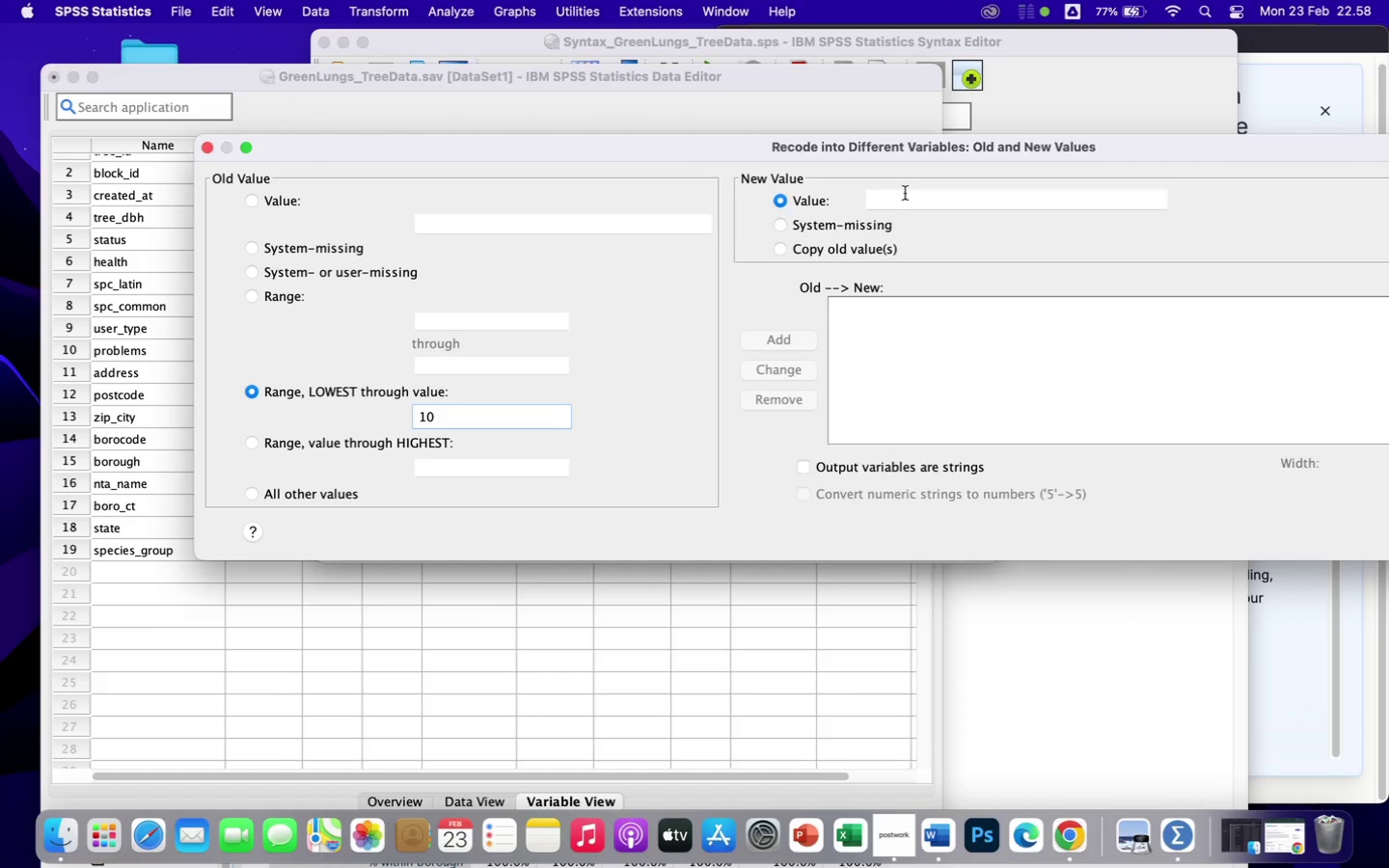 
wait(5.01)
 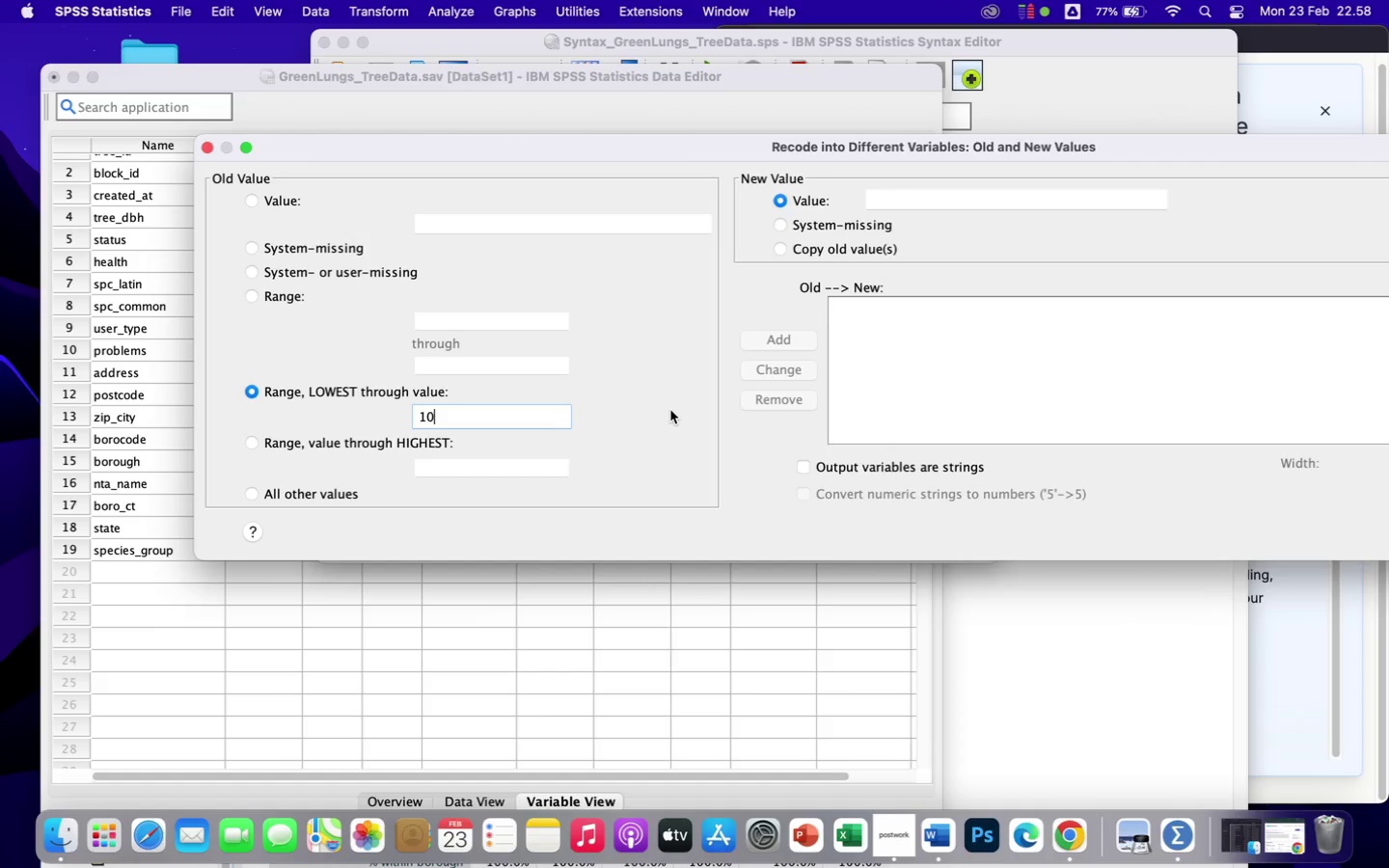 
left_click([905, 198])
 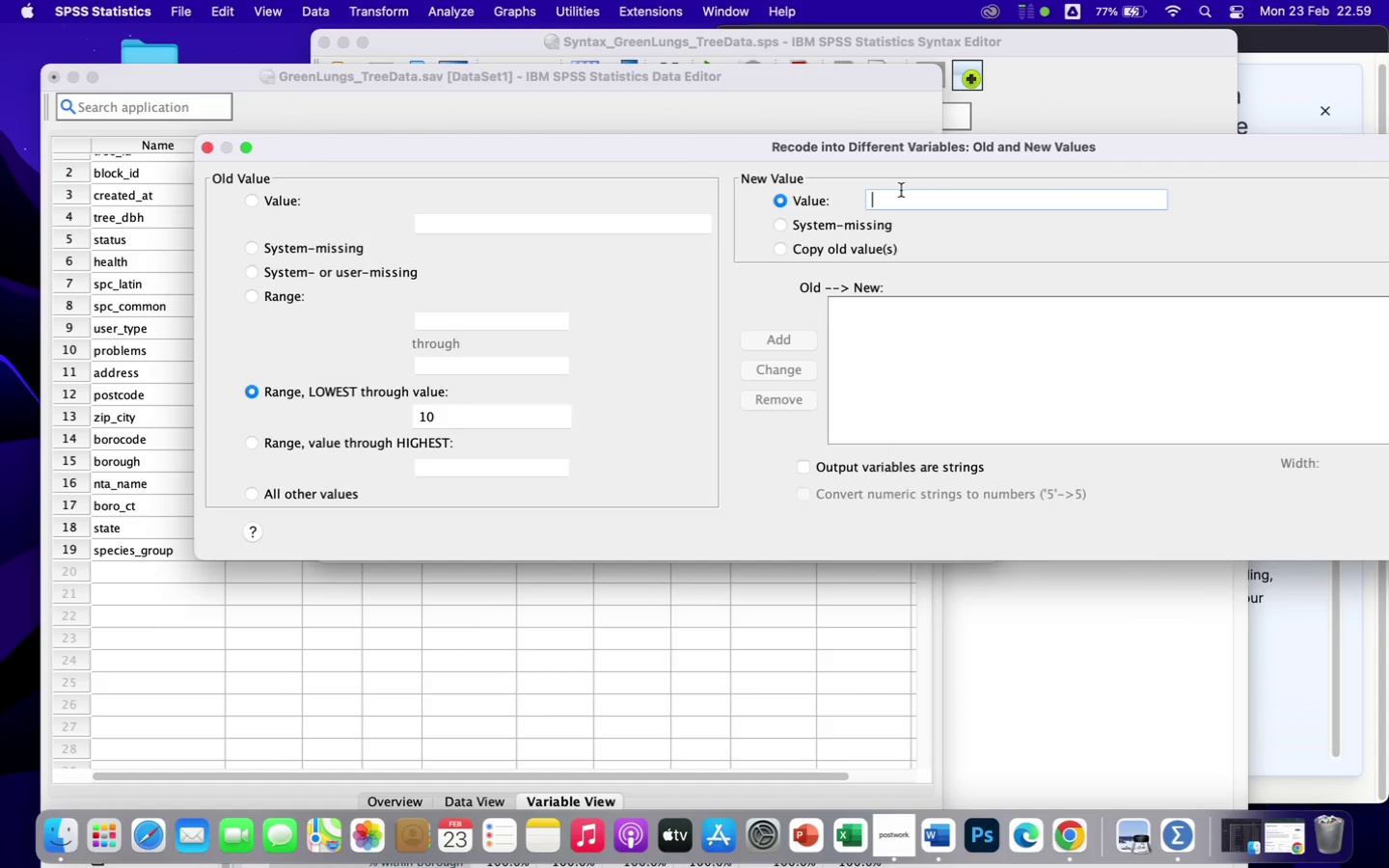 
type(Sm)
 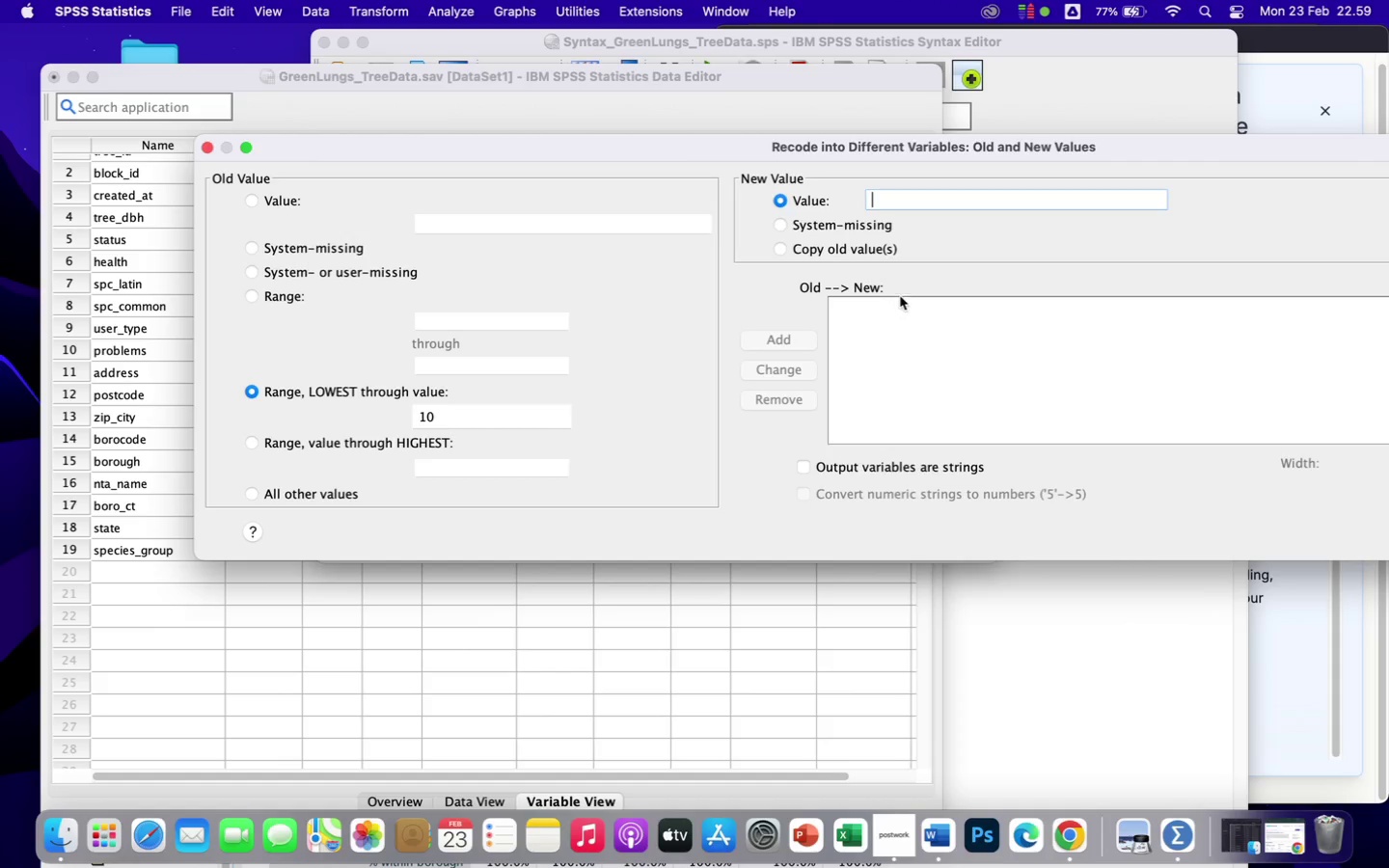 
wait(18.64)
 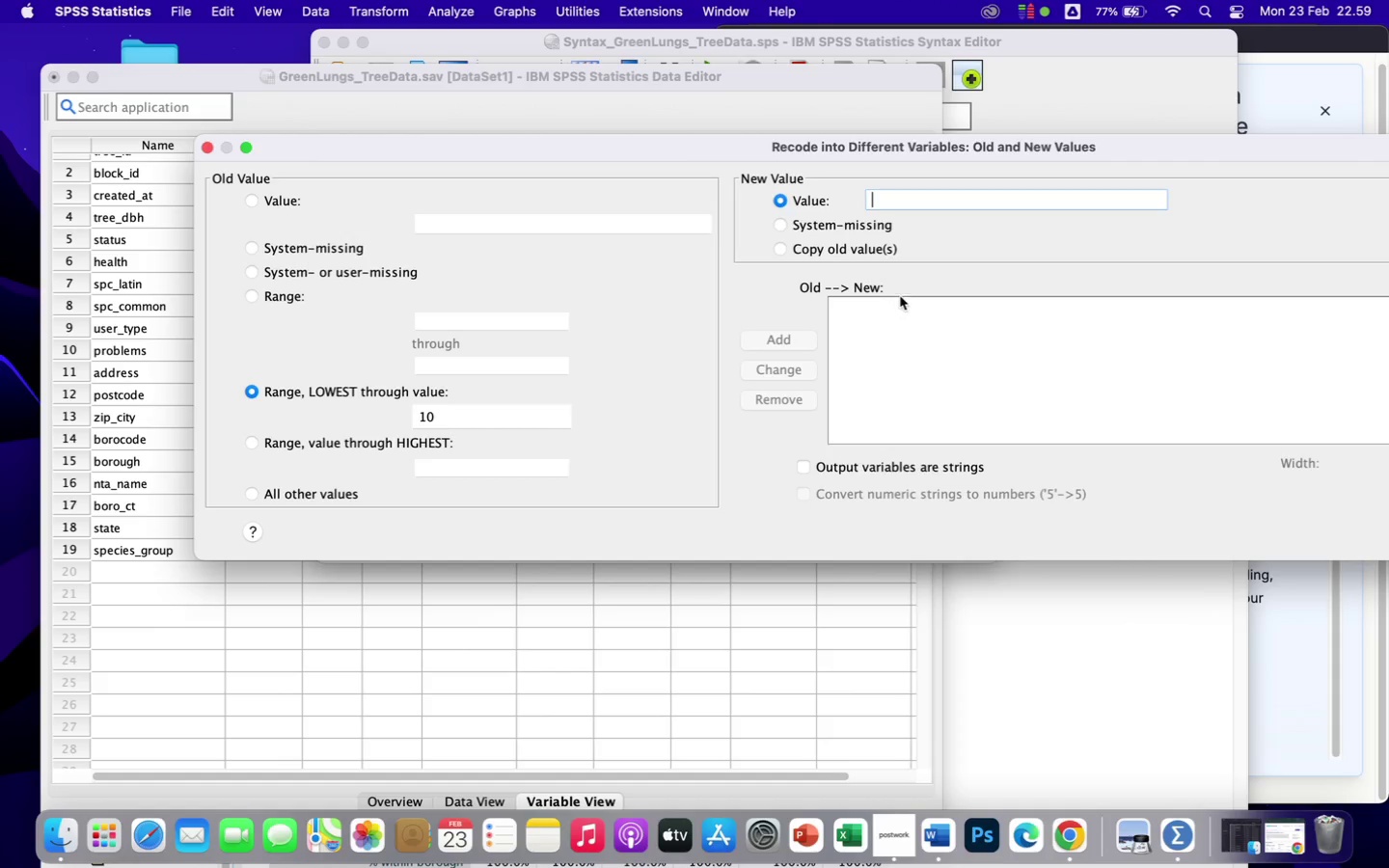 
left_click([836, 471])
 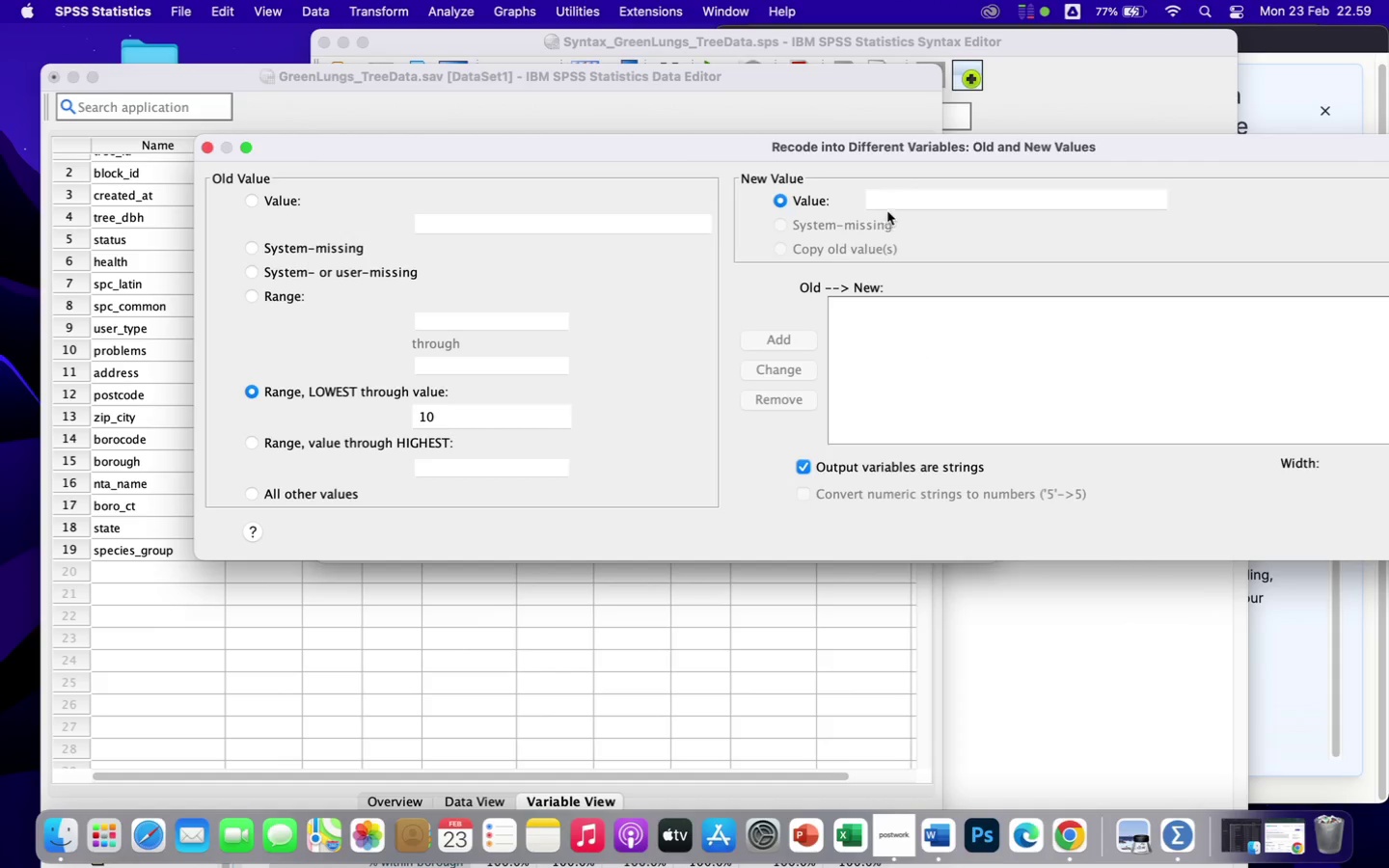 
left_click([897, 193])
 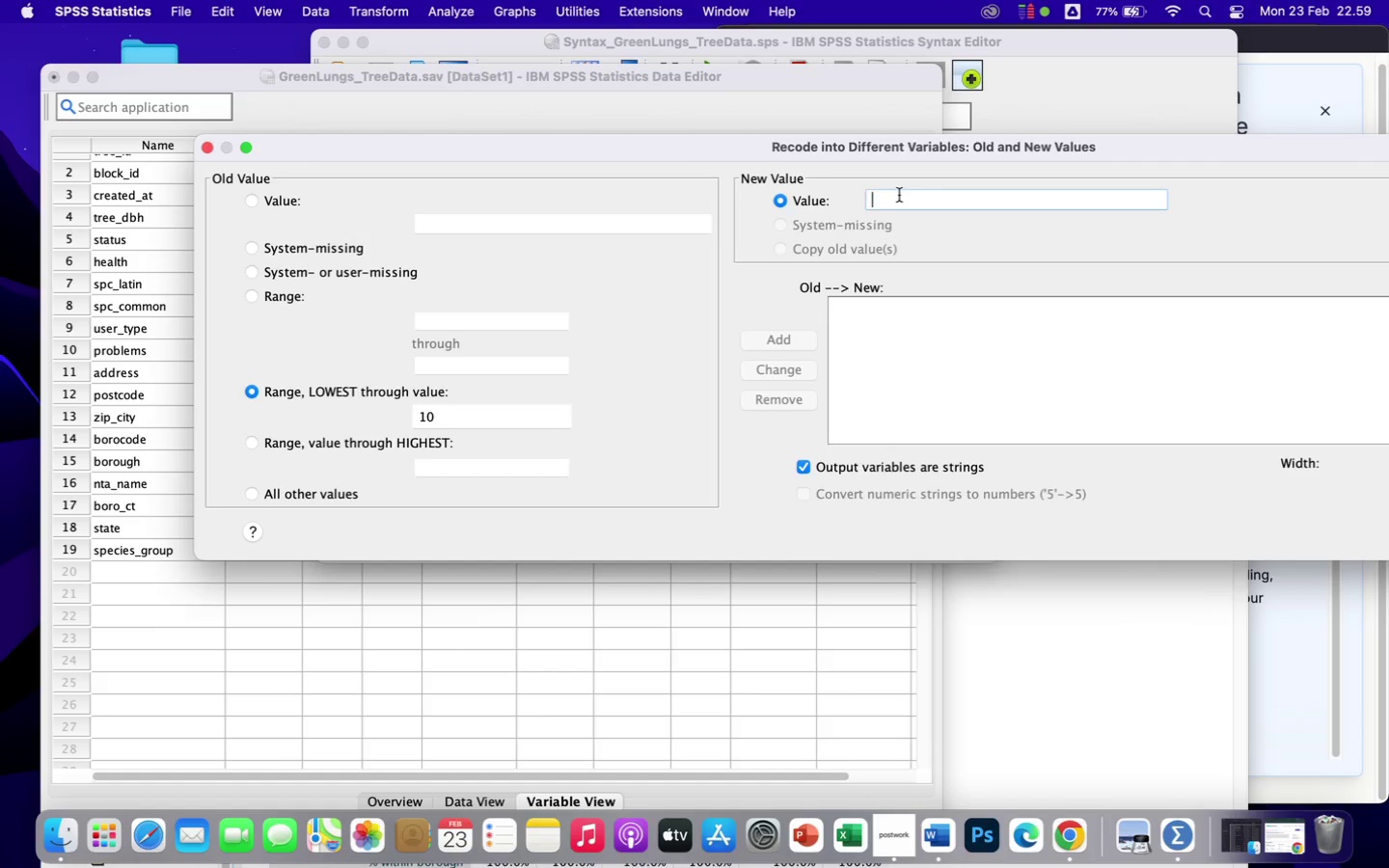 
type(Small)
 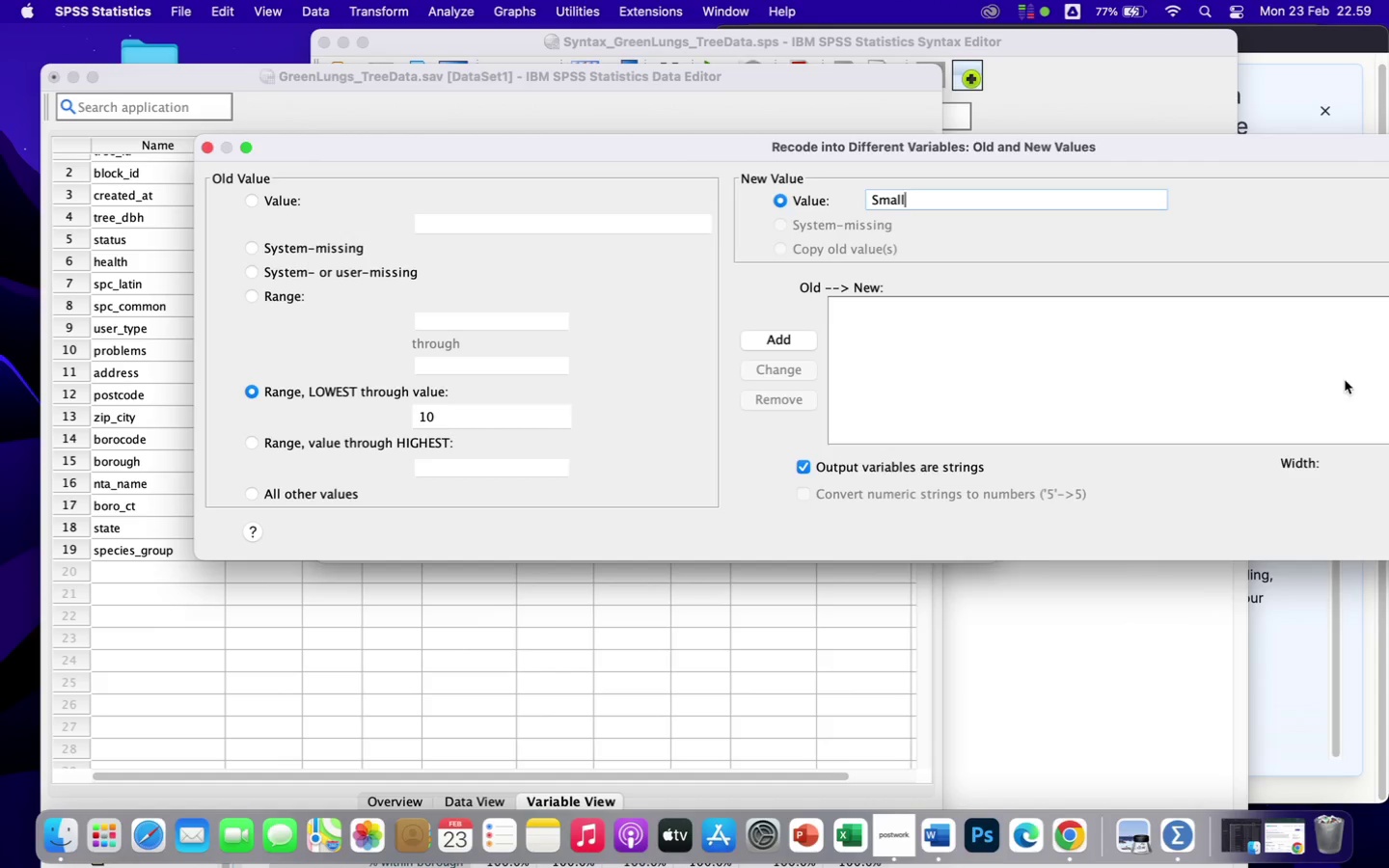 
left_click_drag(start_coordinate=[1206, 149], to_coordinate=[912, 134])
 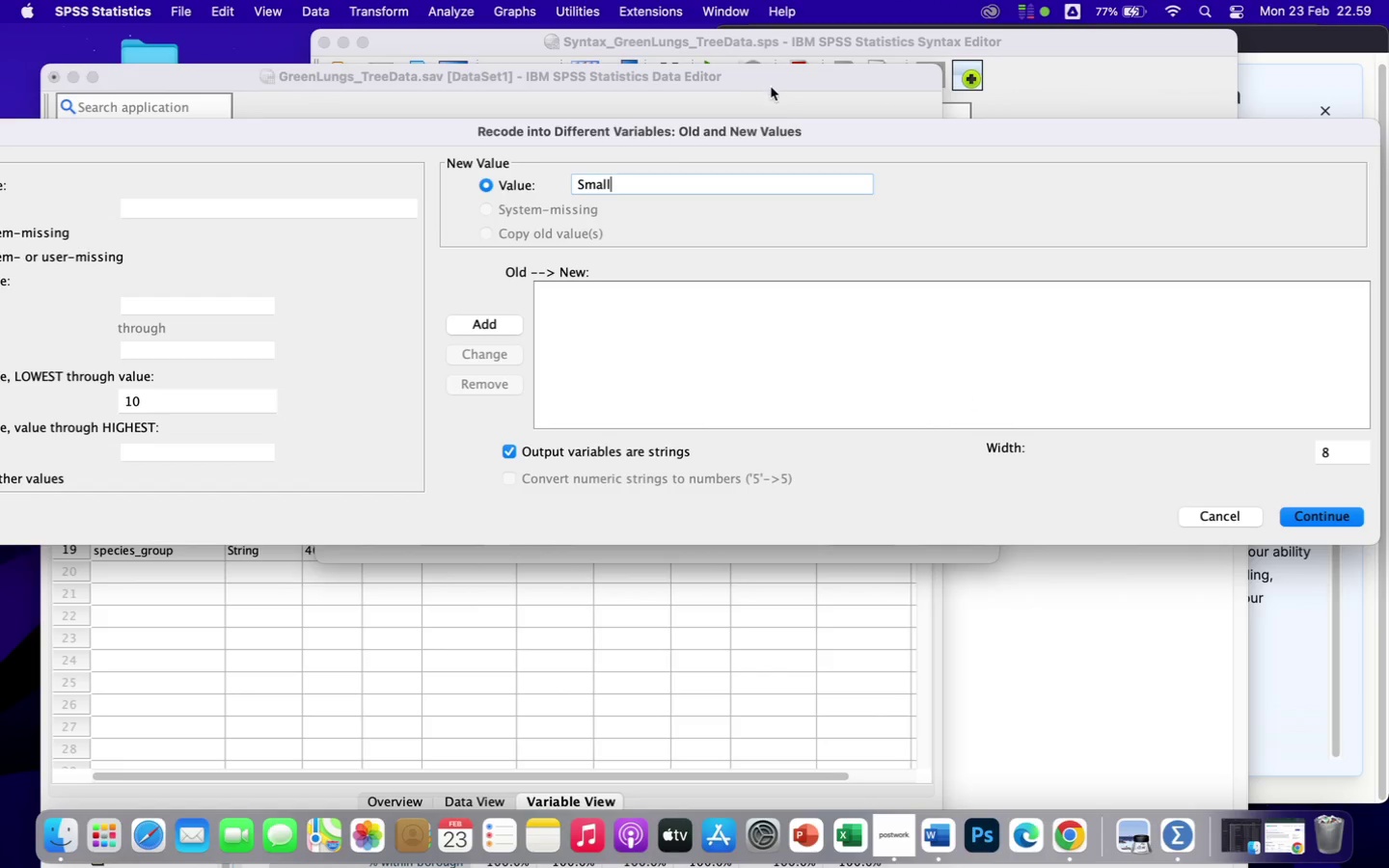 
left_click_drag(start_coordinate=[871, 136], to_coordinate=[1137, 139])